 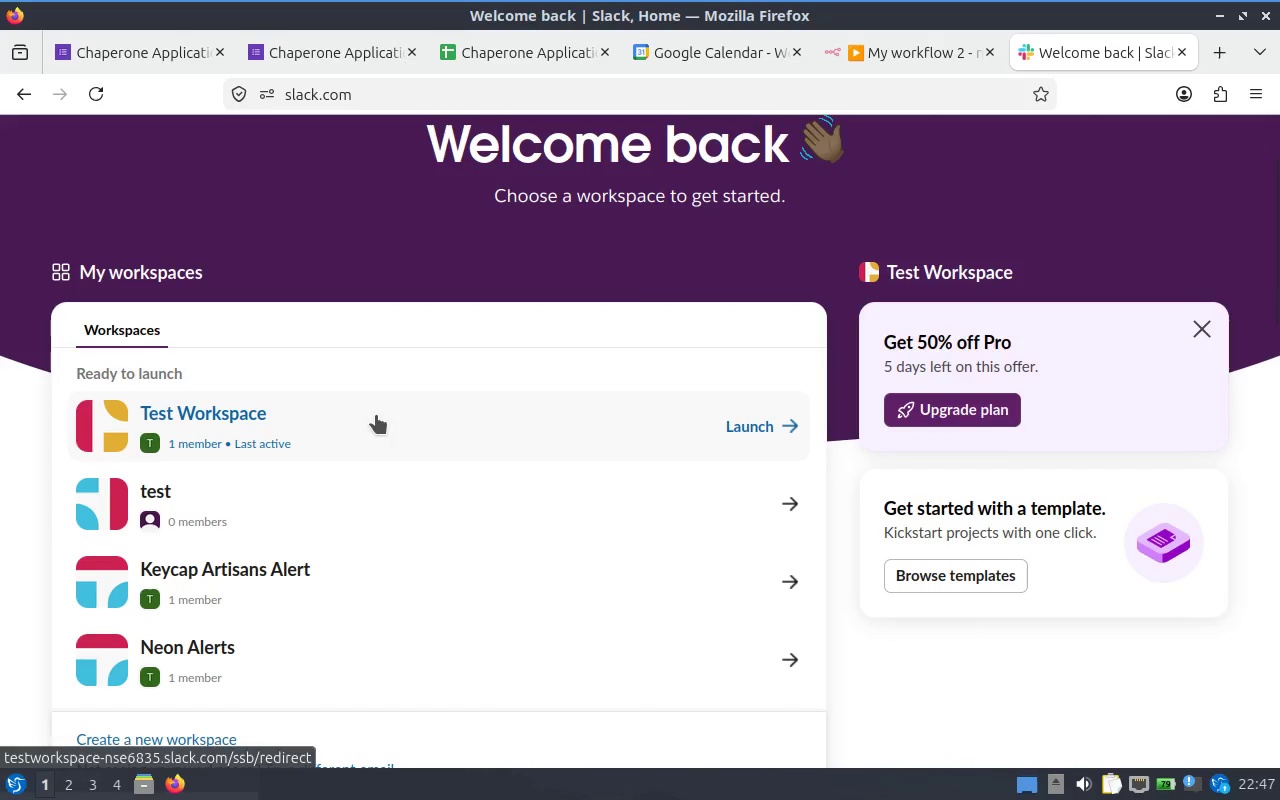 
left_click([427, 432])
 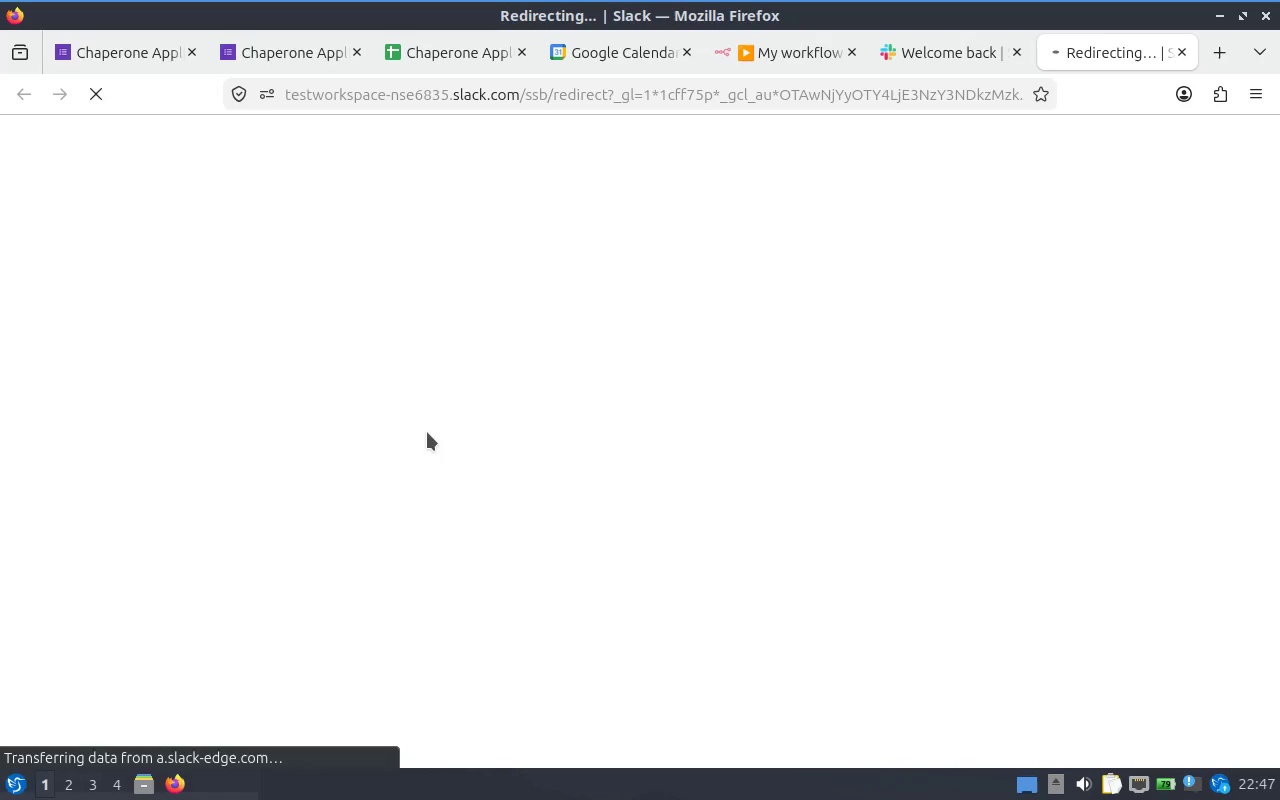 
mouse_move([968, 88])
 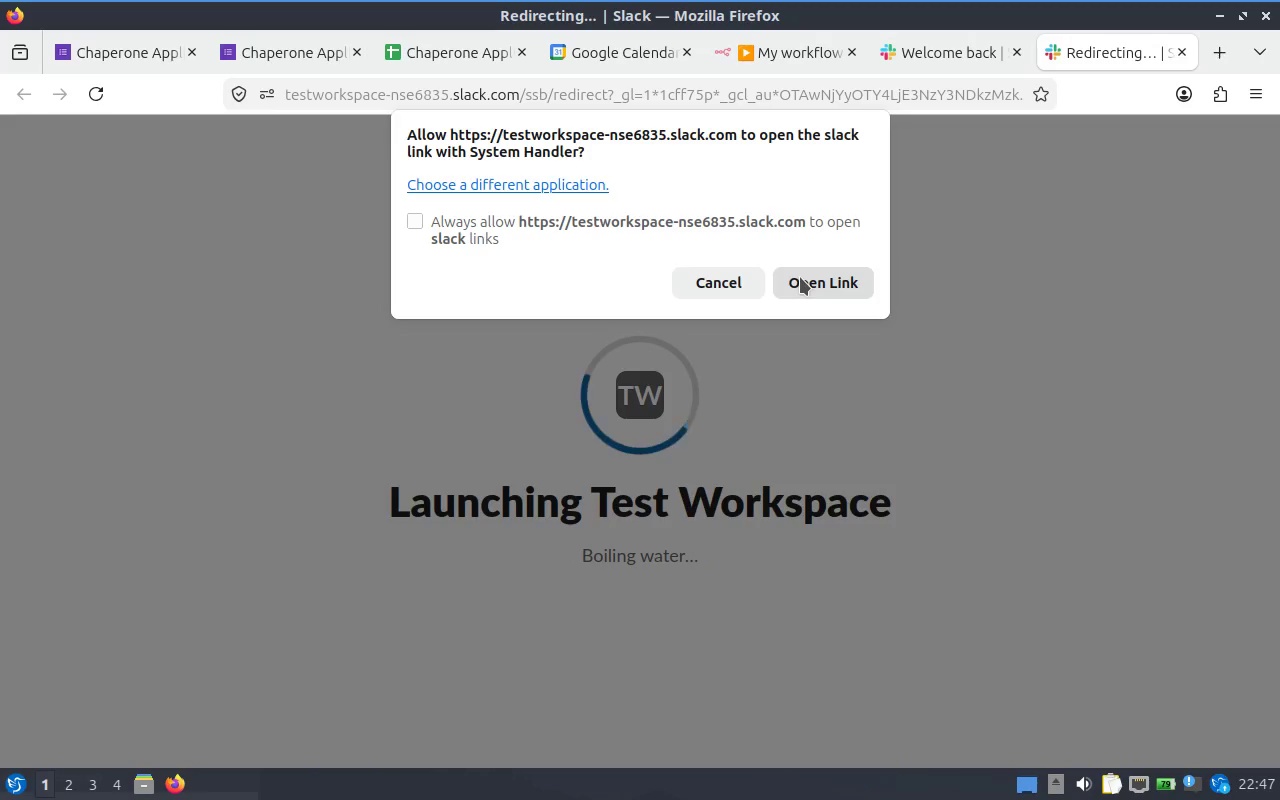 
left_click([741, 288])
 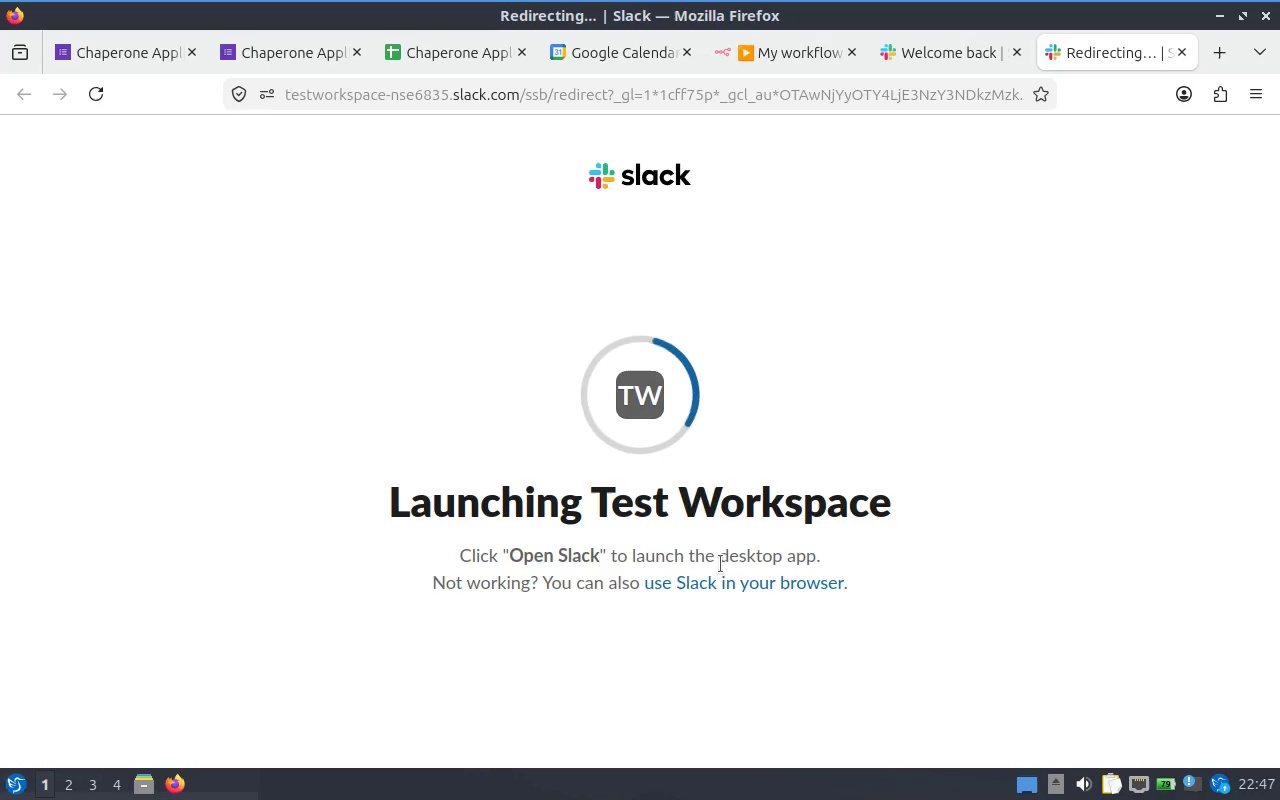 
left_click([765, 584])
 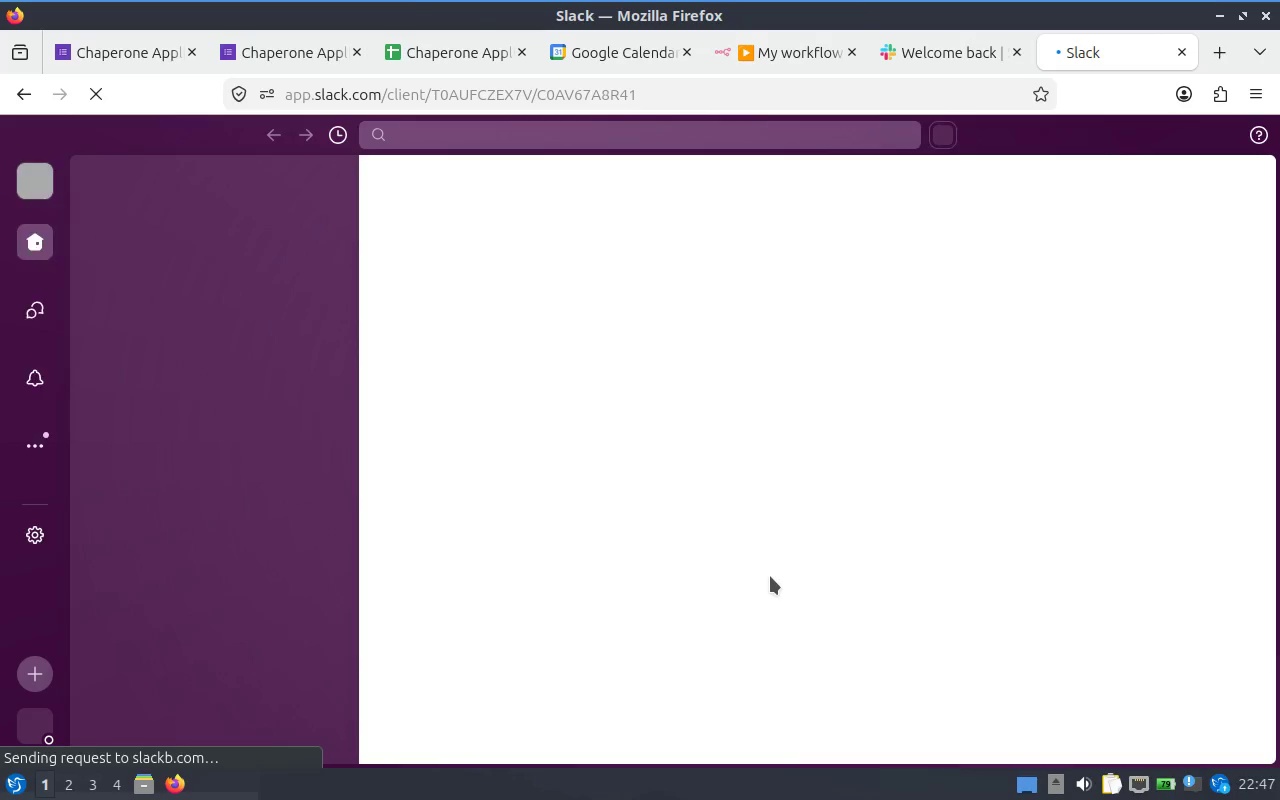 
wait(22.46)
 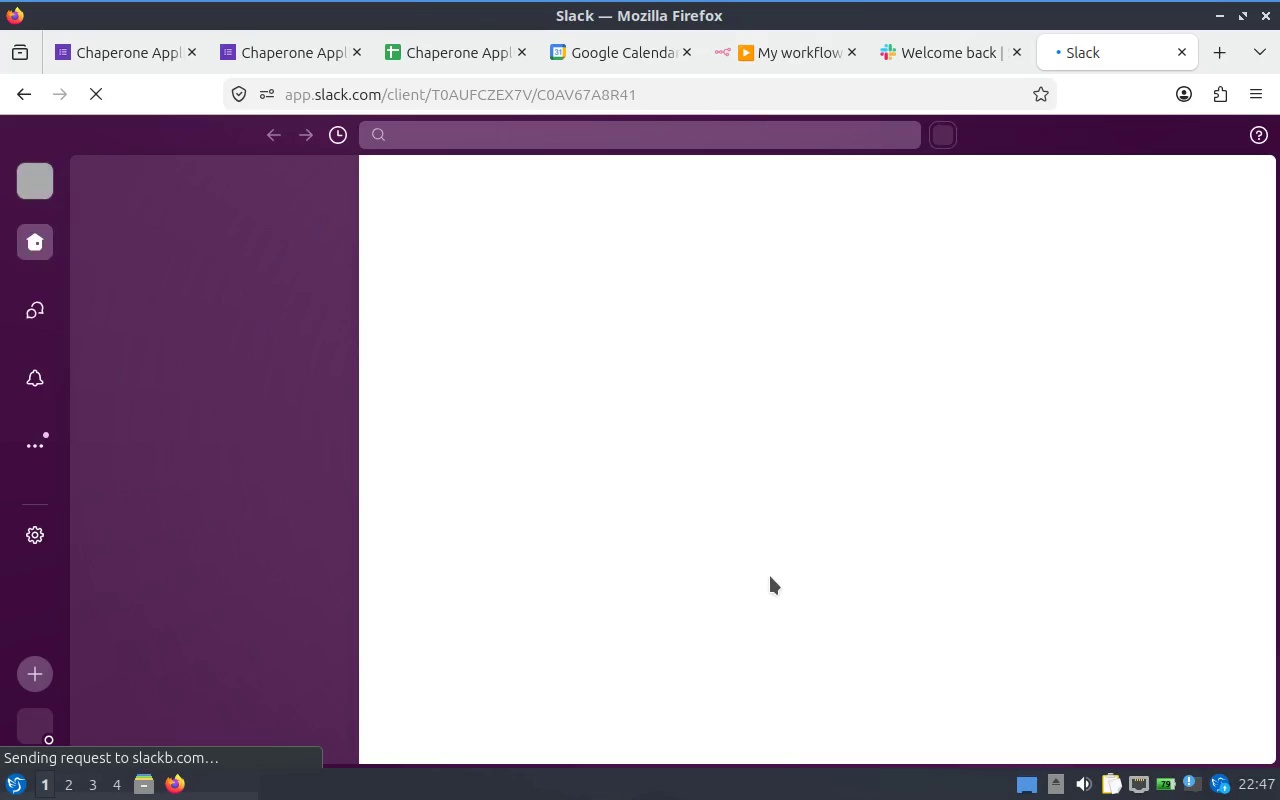 
mouse_move([966, 46])
 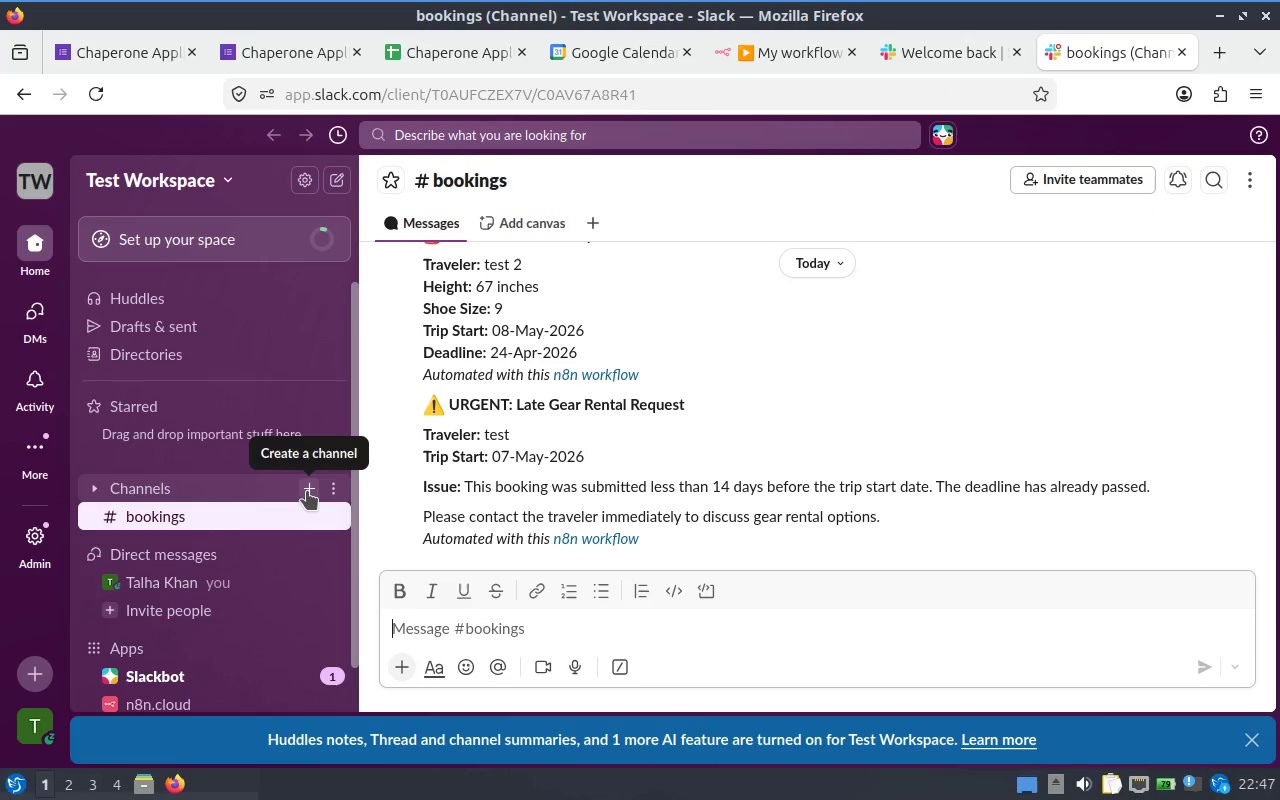 
left_click([307, 491])
 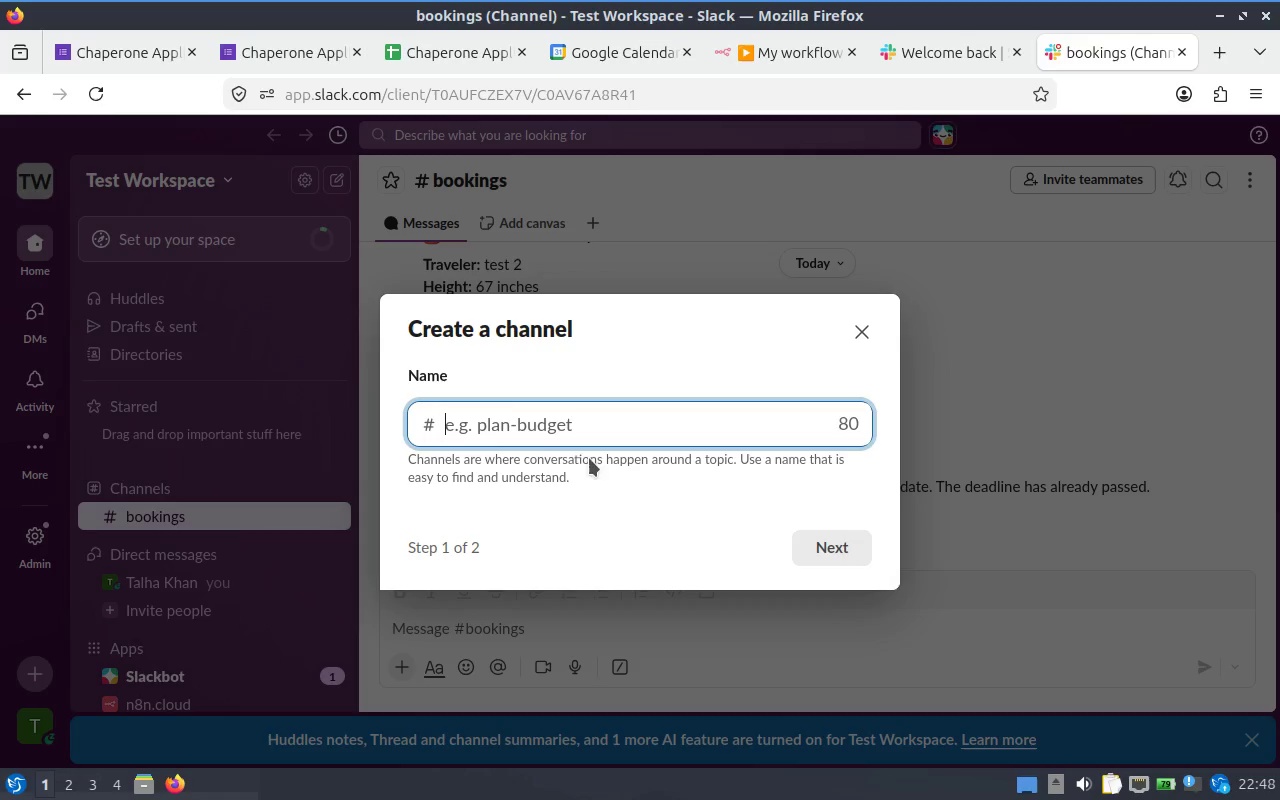 
key(Control+V)
 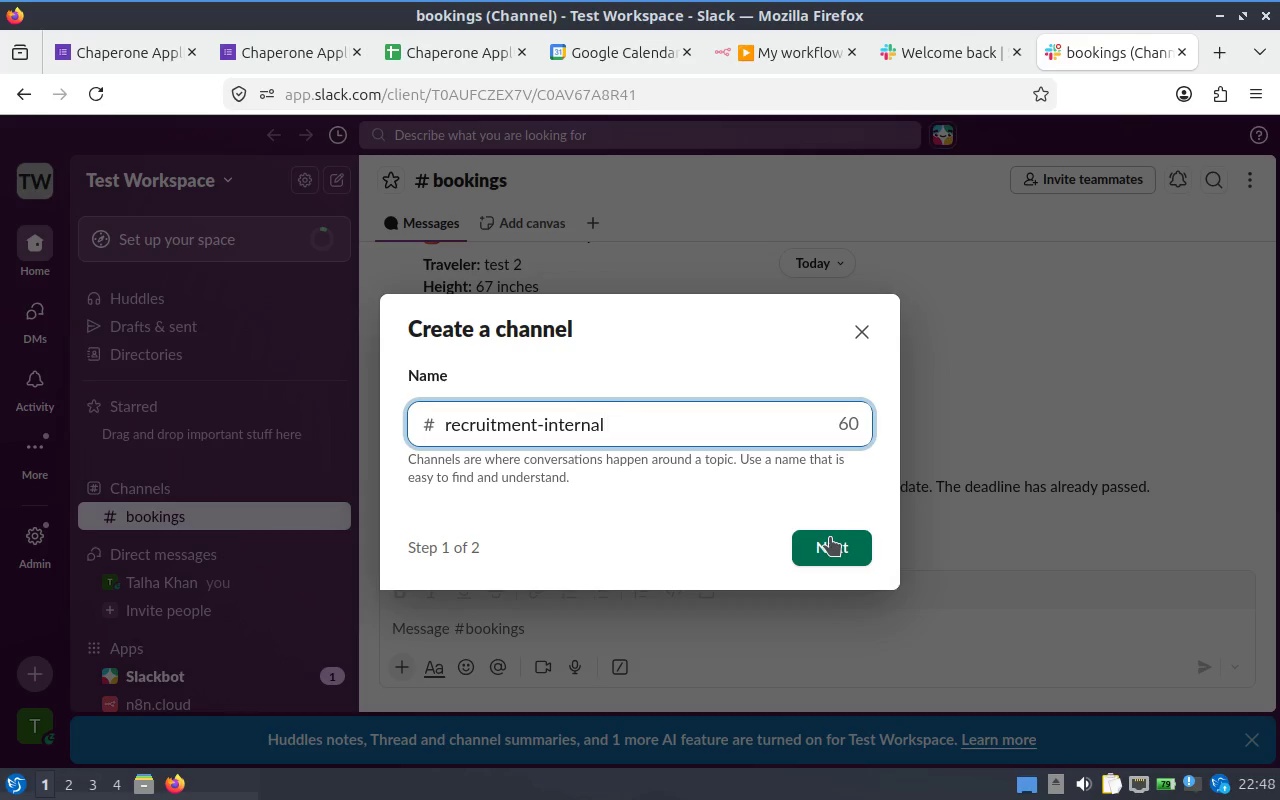 
left_click([820, 549])
 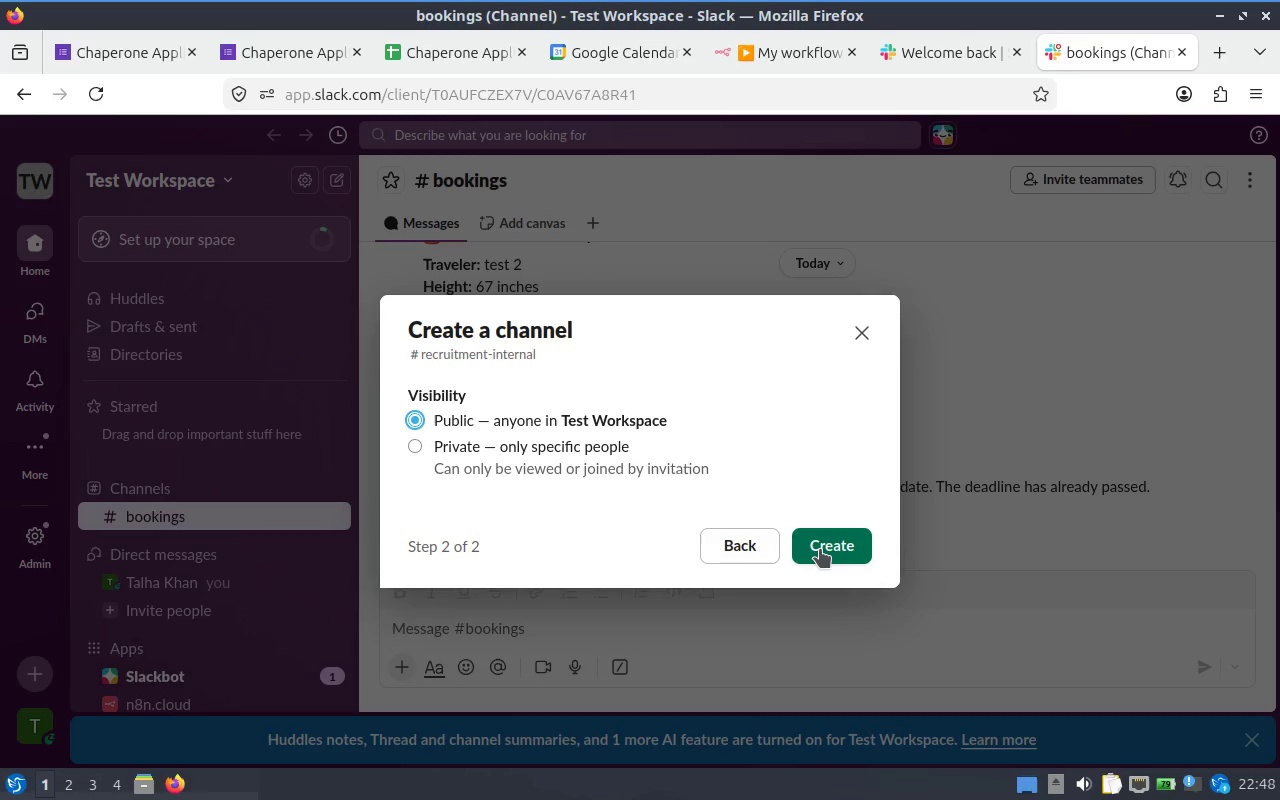 
left_click([820, 549])
 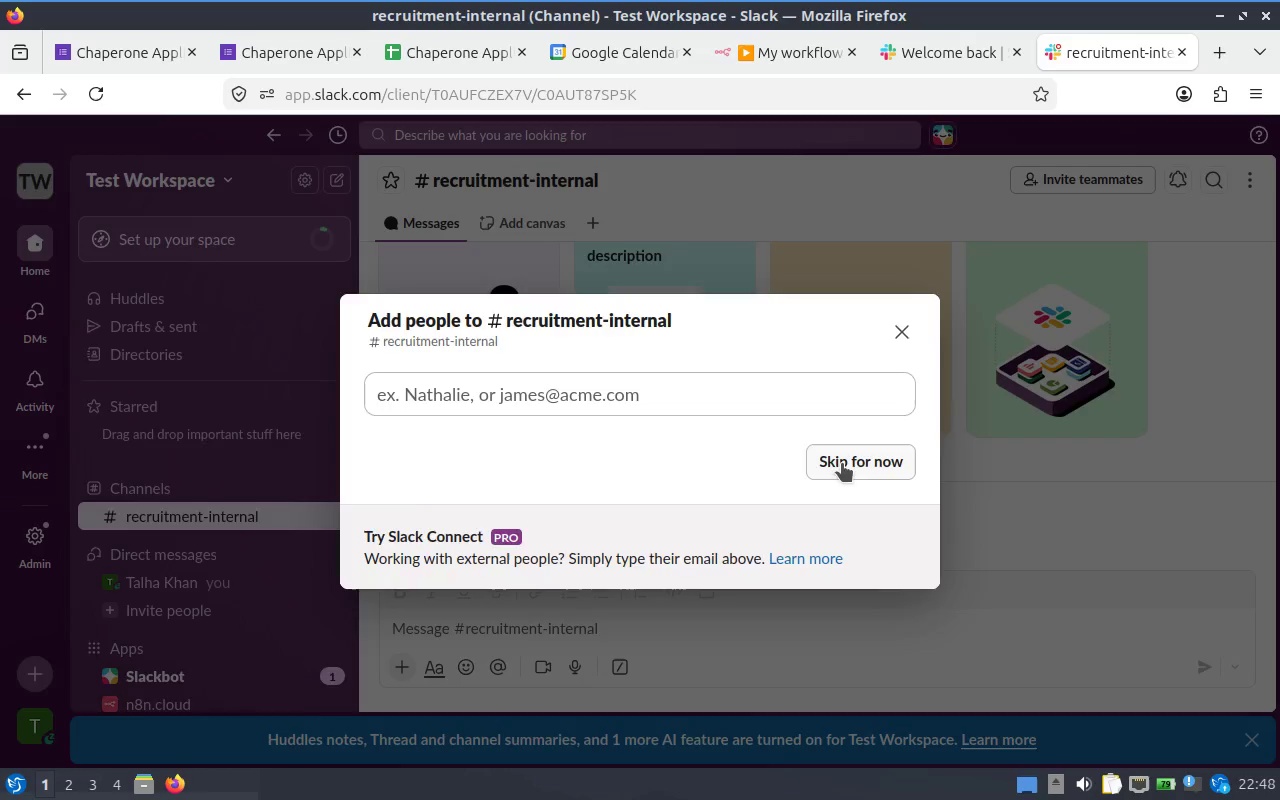 
wait(6.83)
 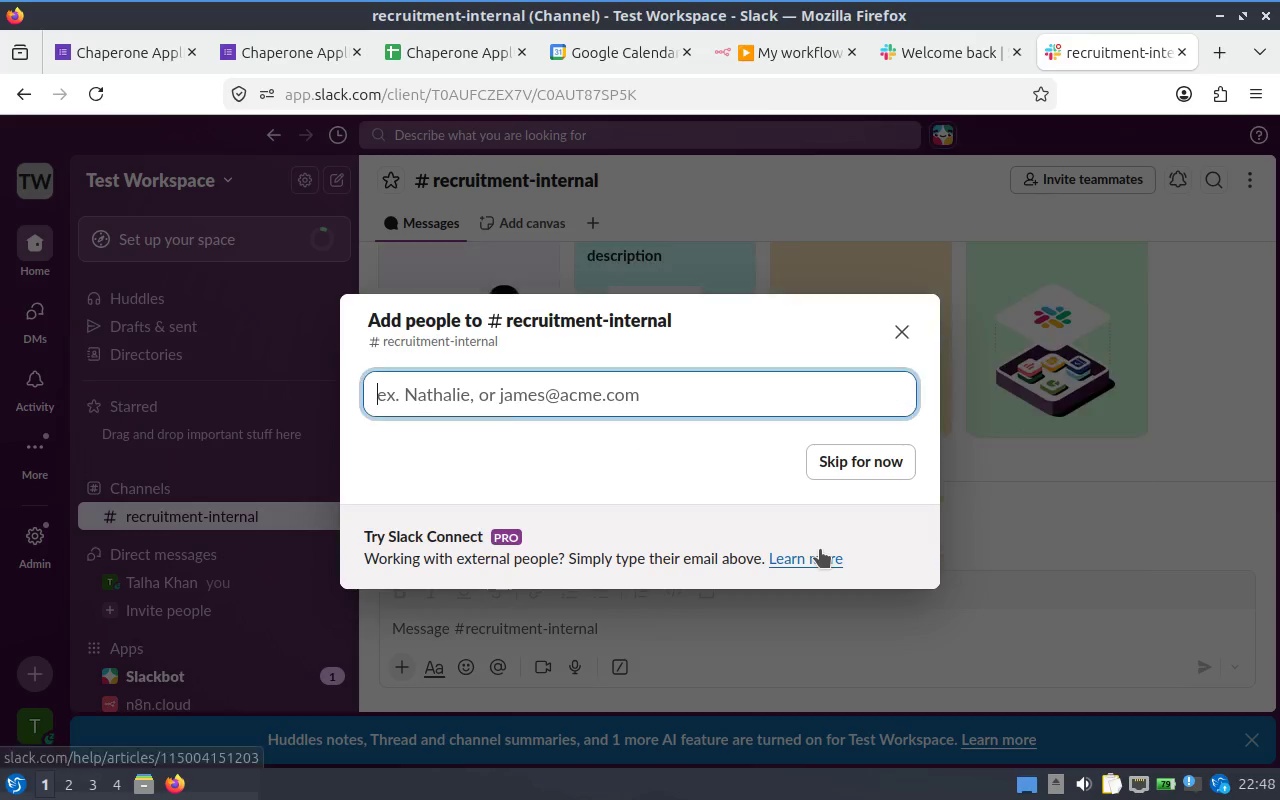 
left_click([164, 514])
 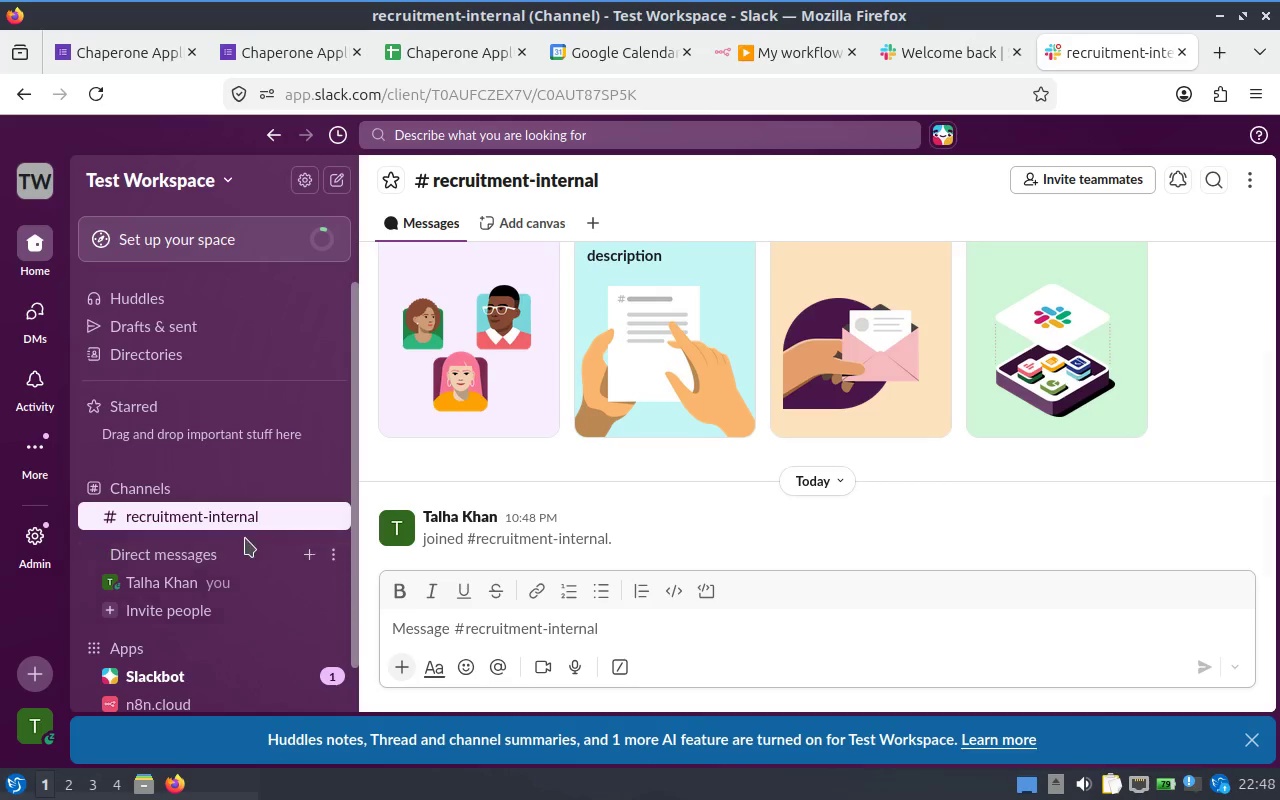 
wait(5.92)
 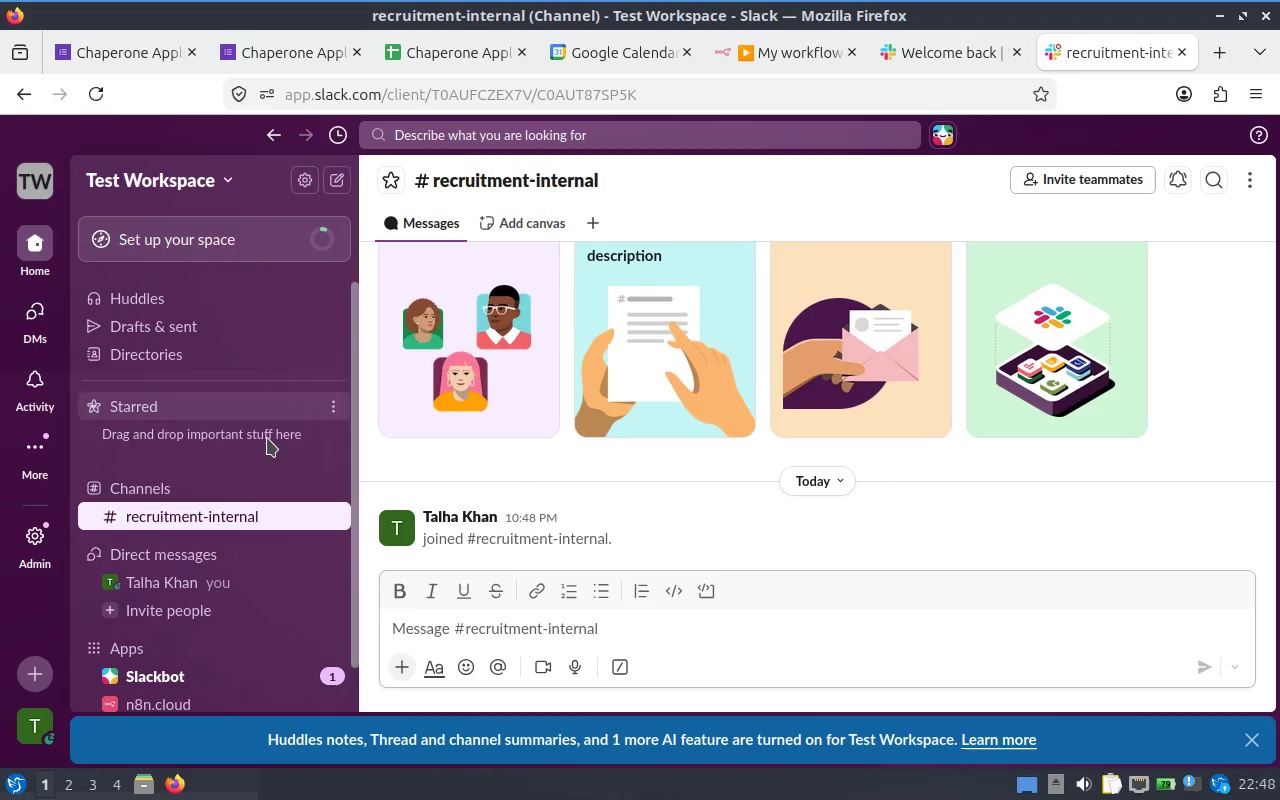 
scroll: coordinate [215, 507], scroll_direction: down, amount: 3.0
 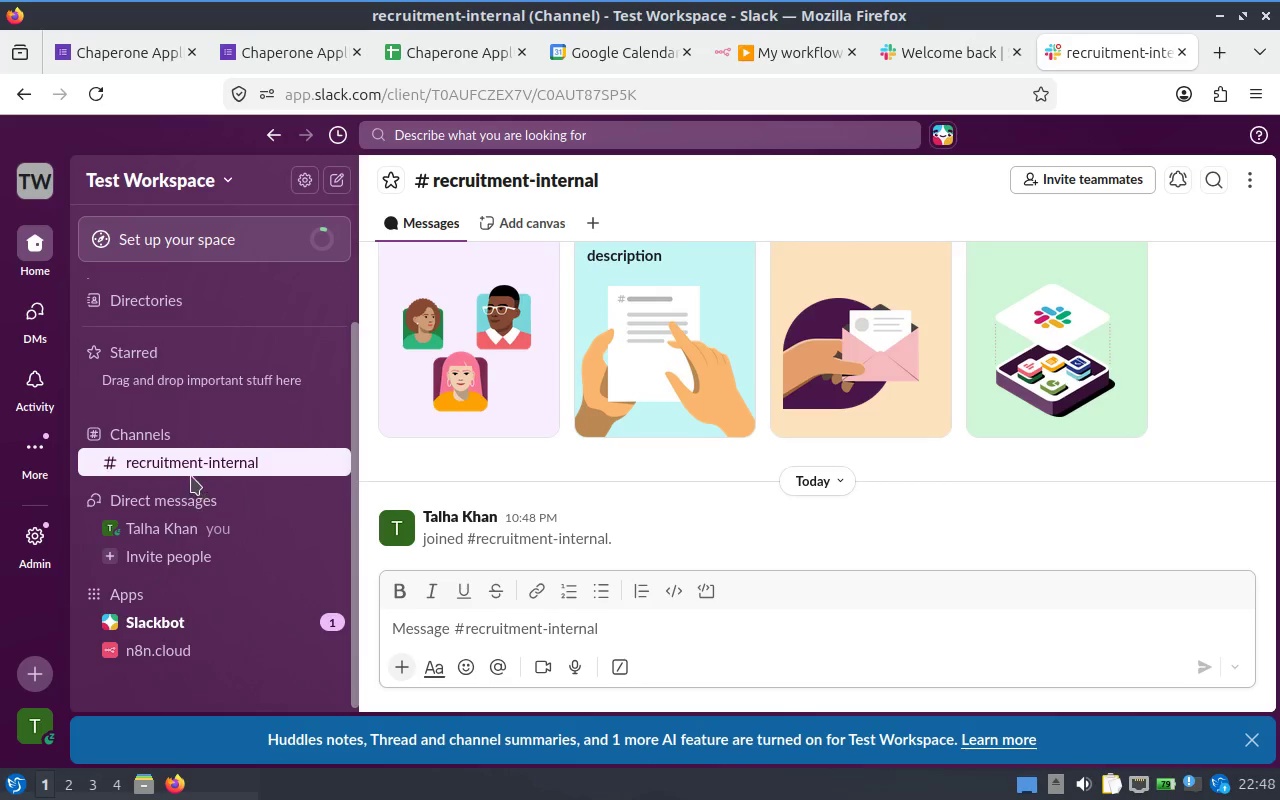 
left_click([175, 468])
 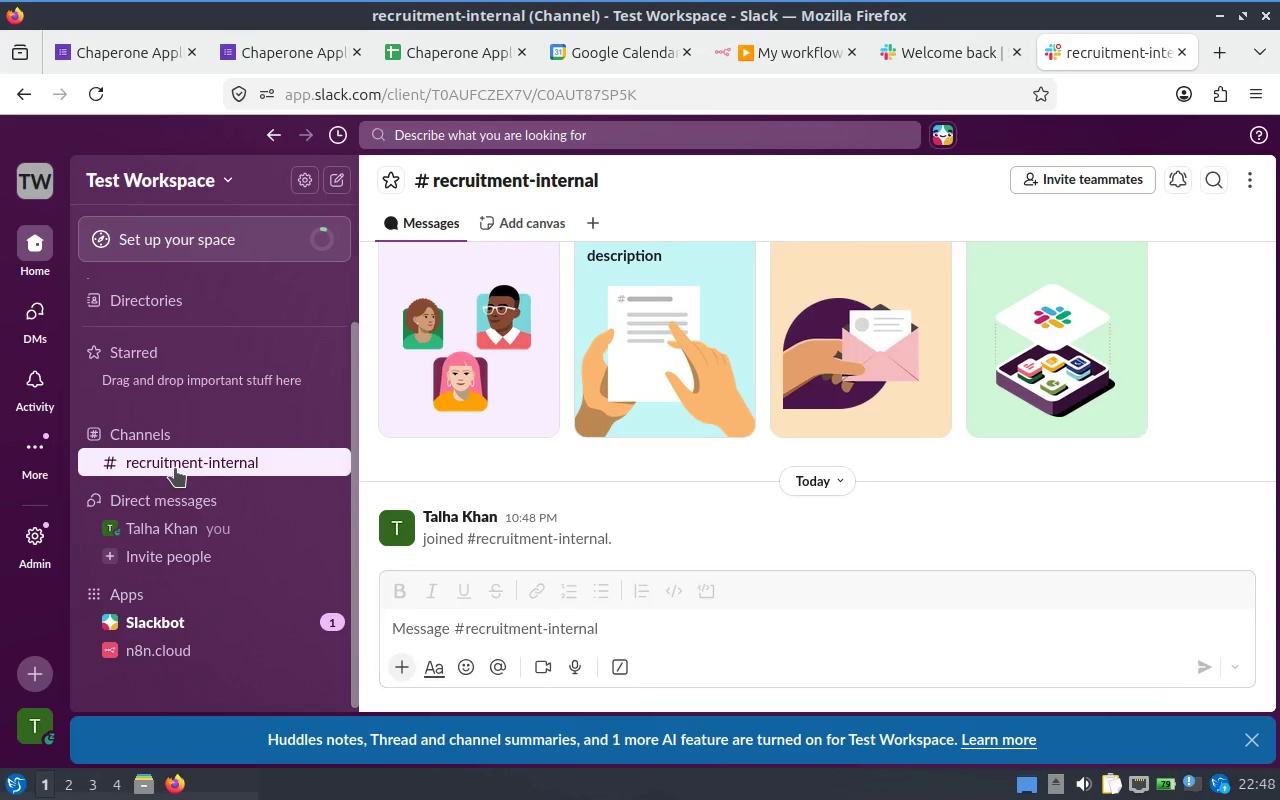 
left_click([175, 468])
 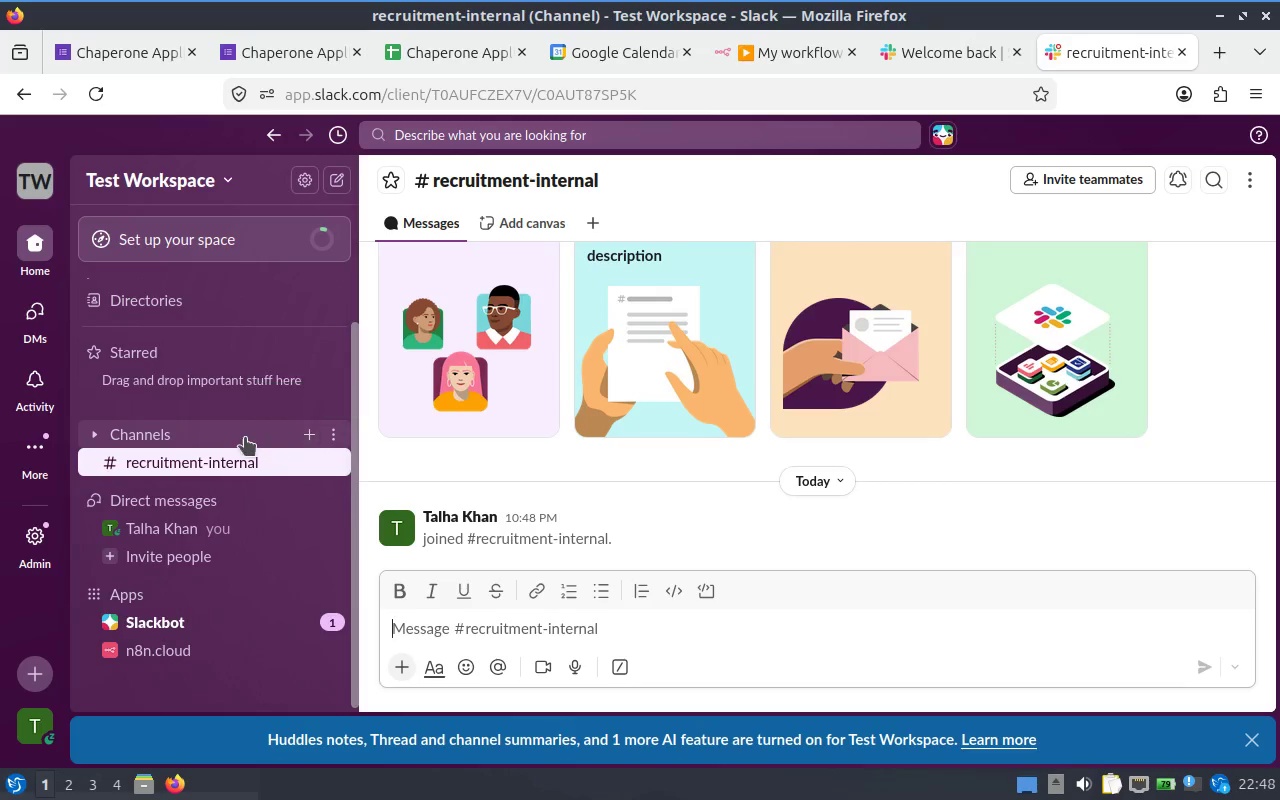 
left_click([87, 96])
 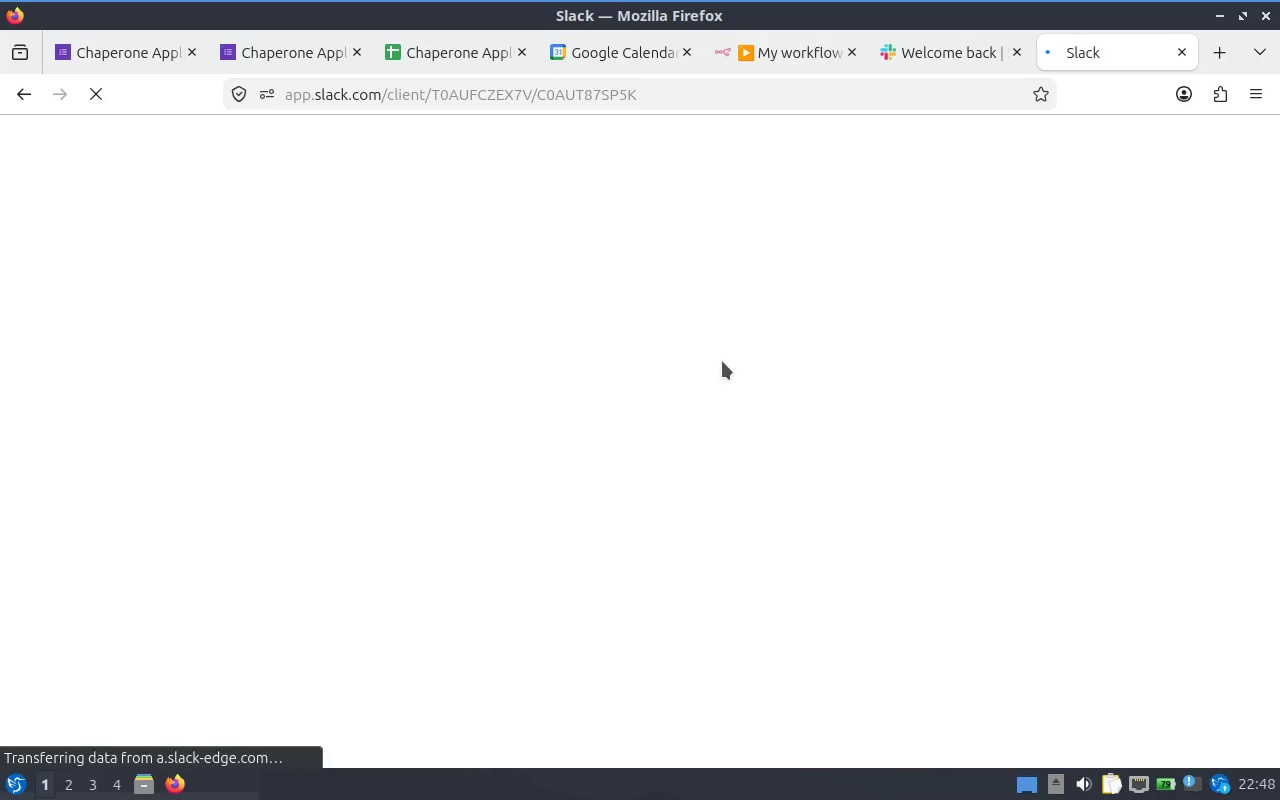 
wait(5.55)
 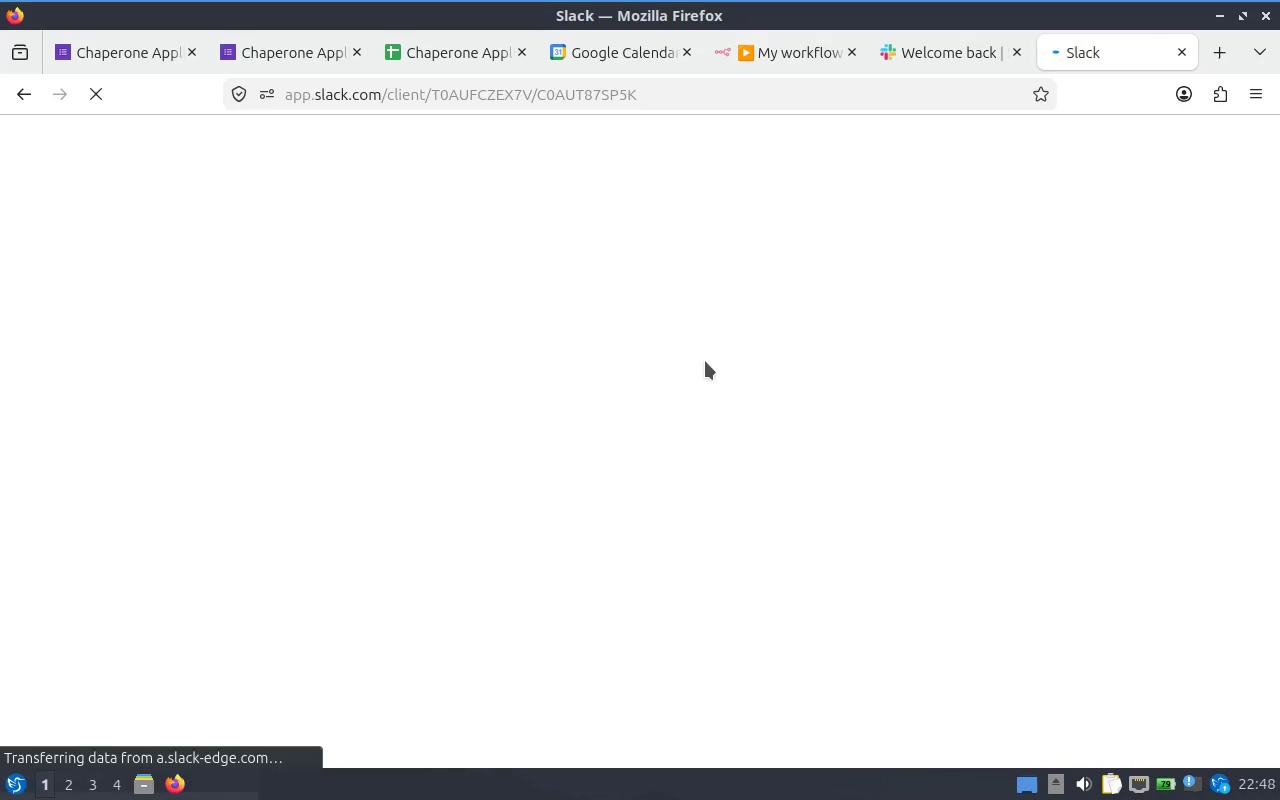 
left_click([987, 60])
 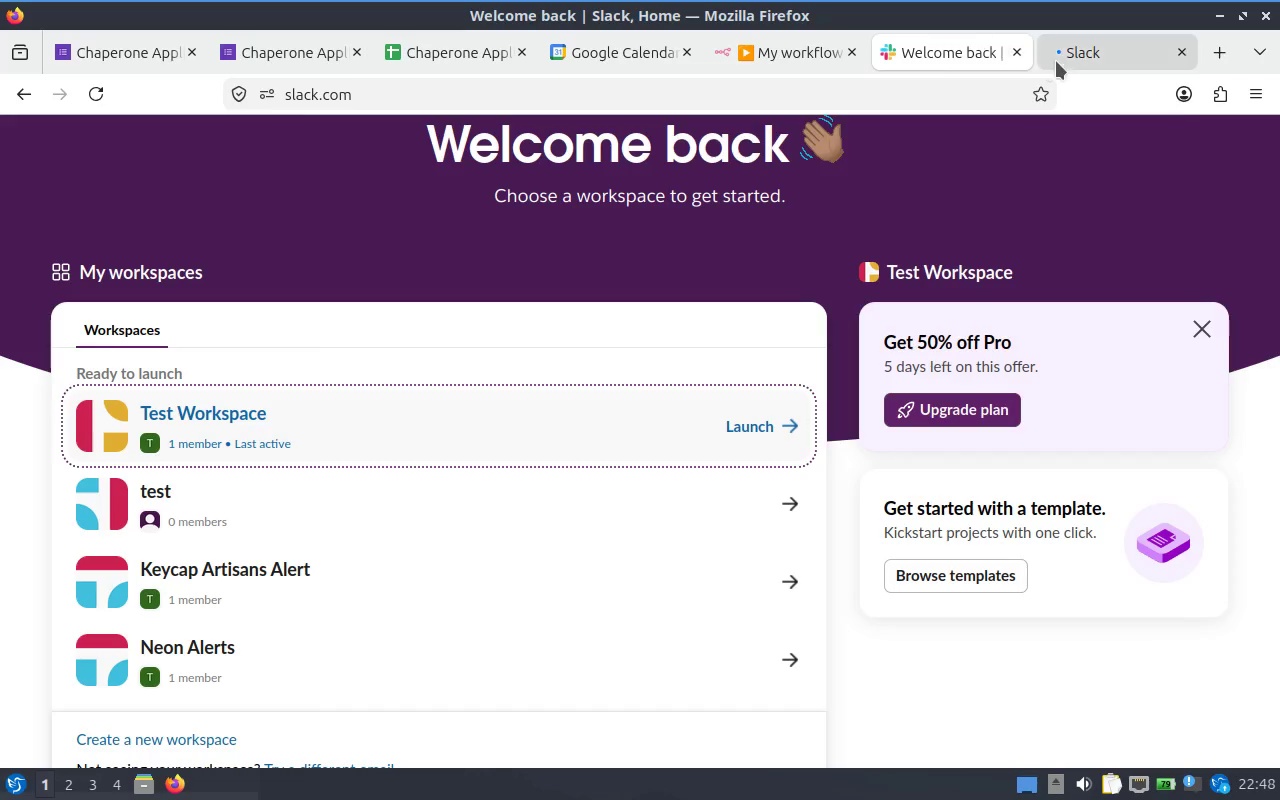 
mouse_move([1055, 81])
 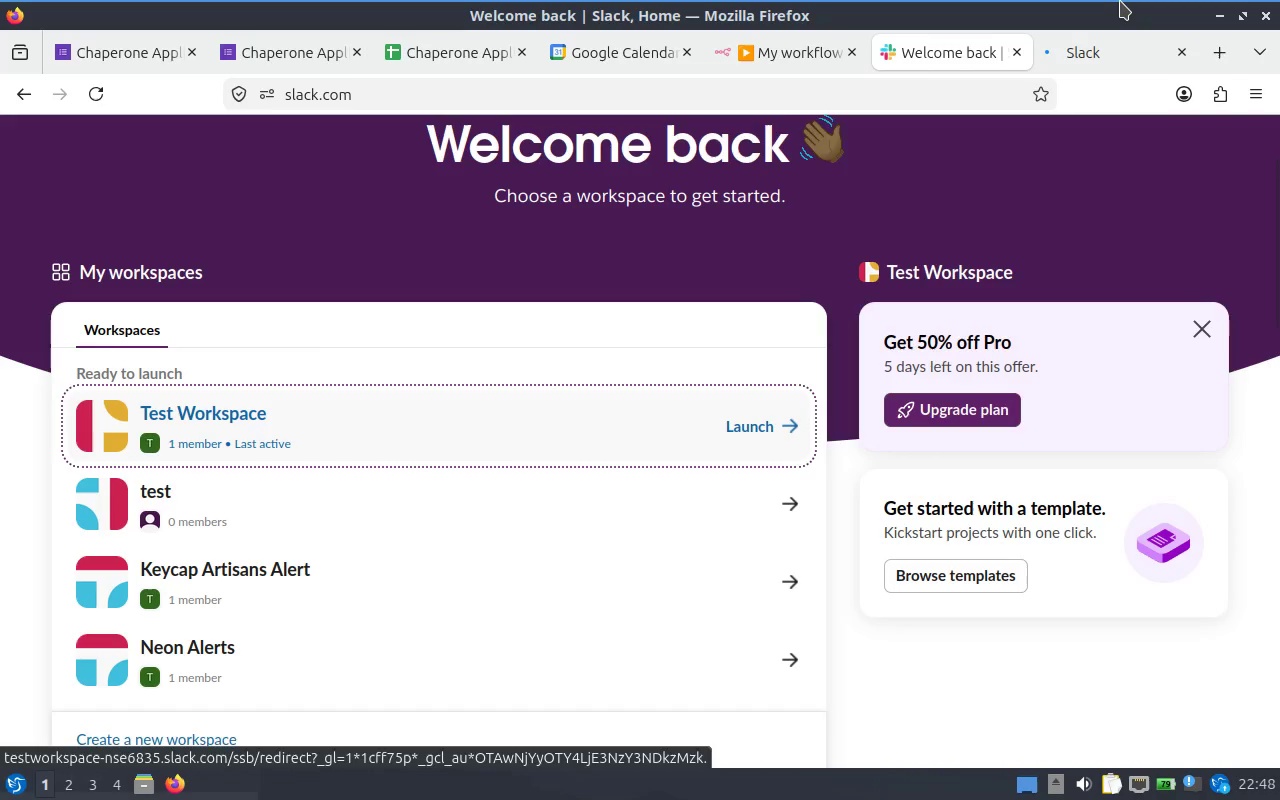 
left_click([1080, 51])
 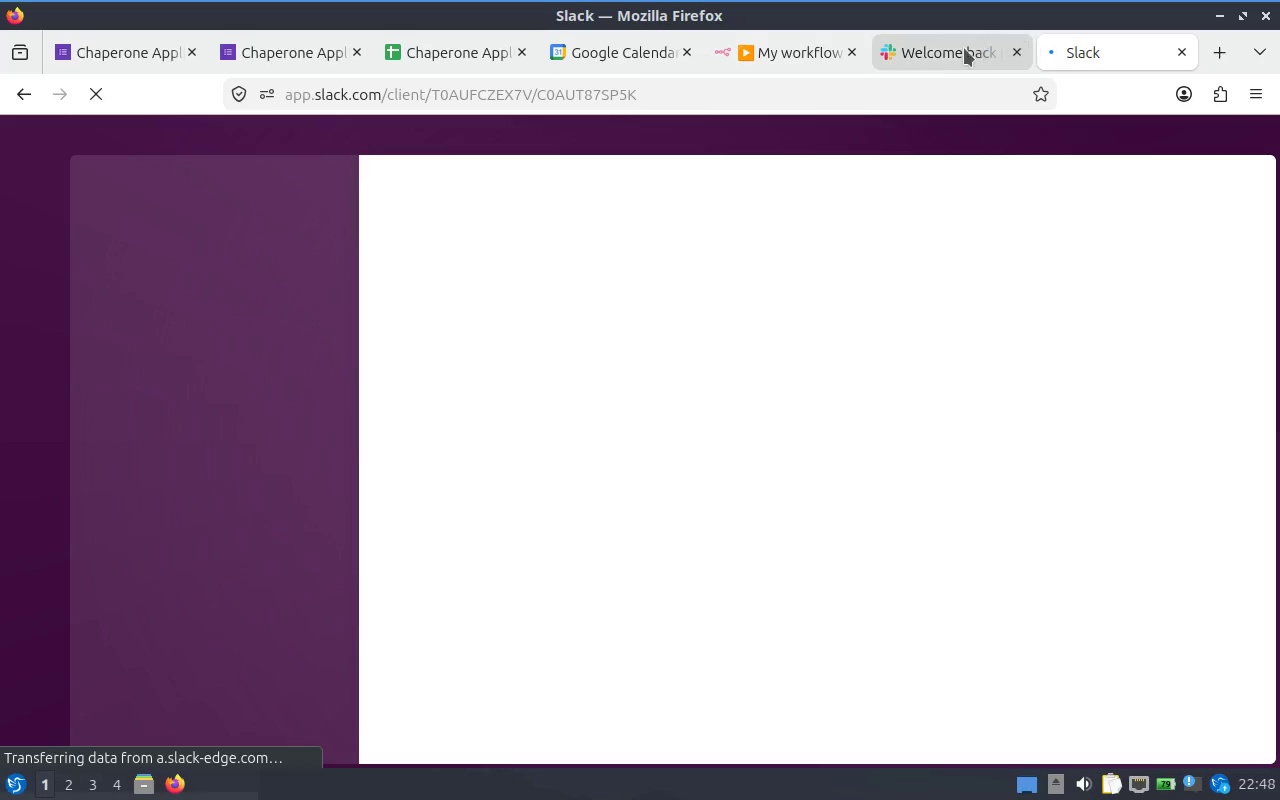 
left_click([940, 48])
 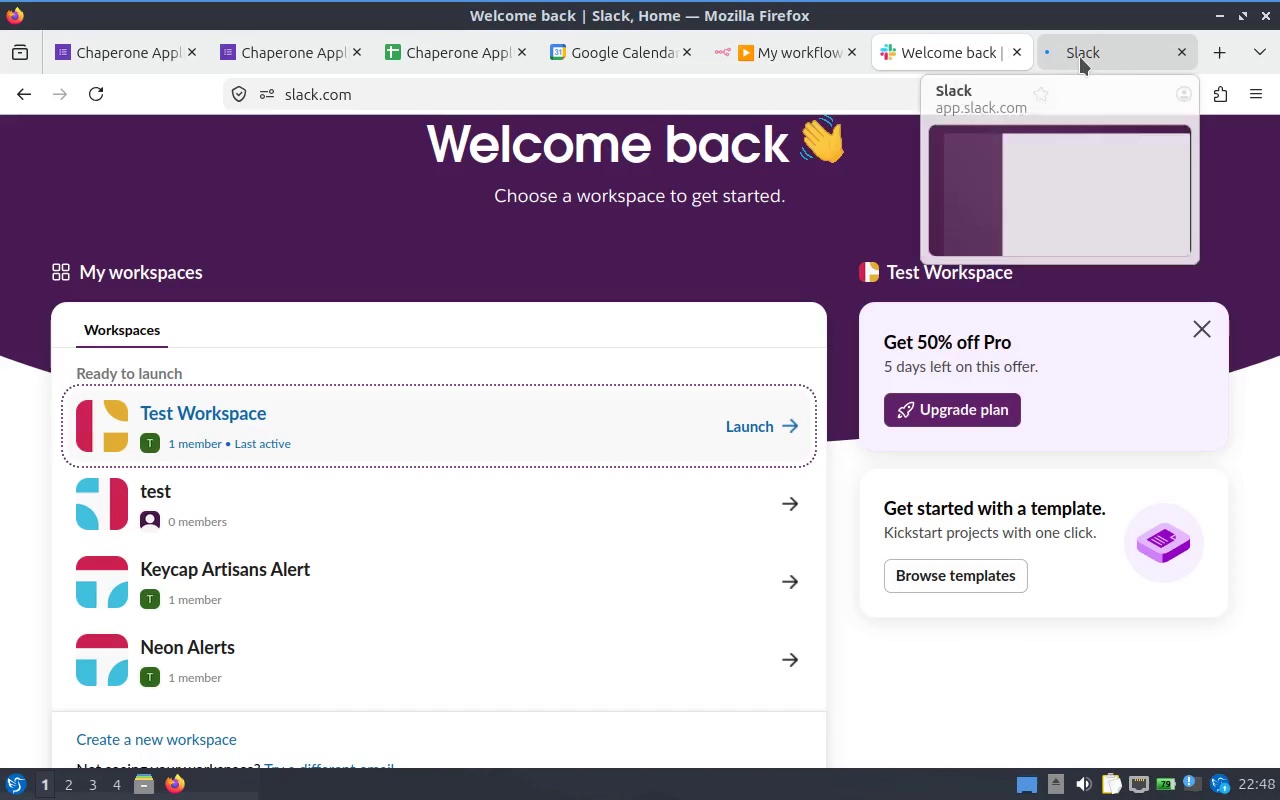 
wait(5.17)
 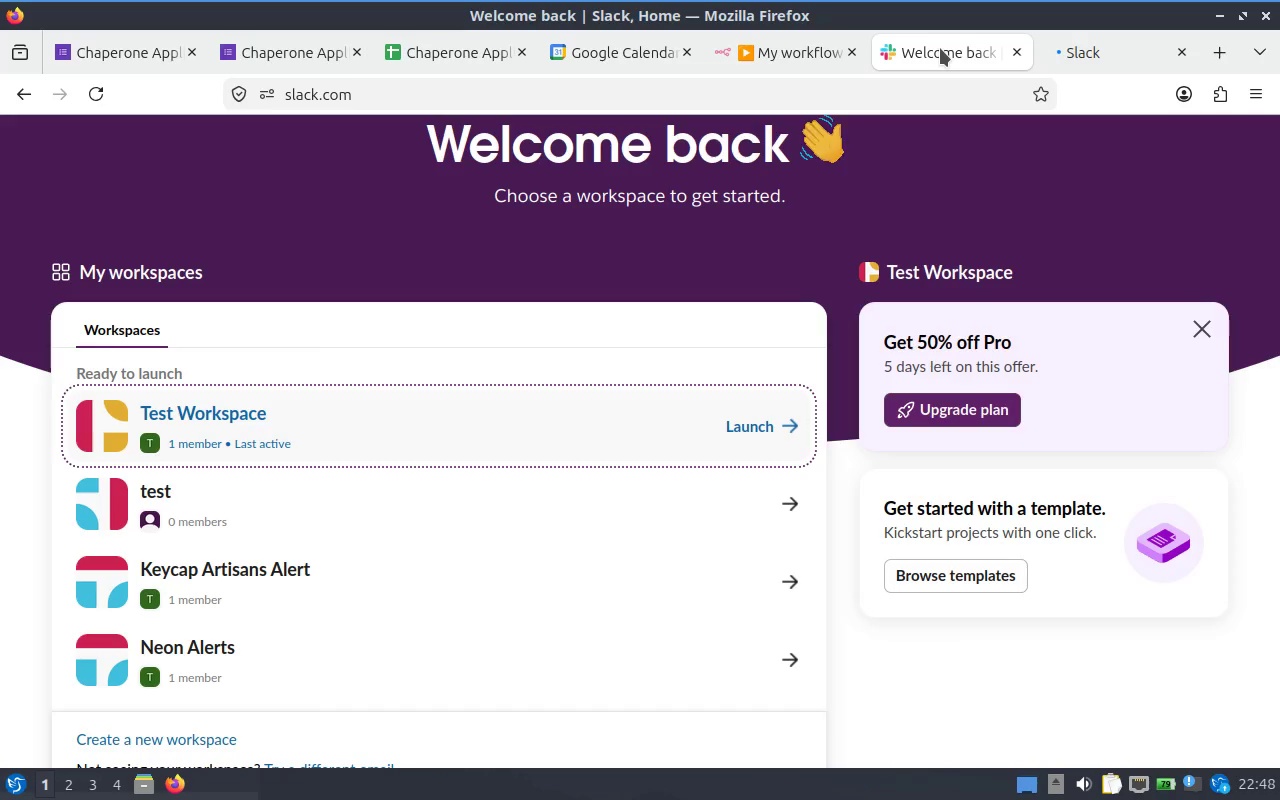 
left_click([1080, 57])
 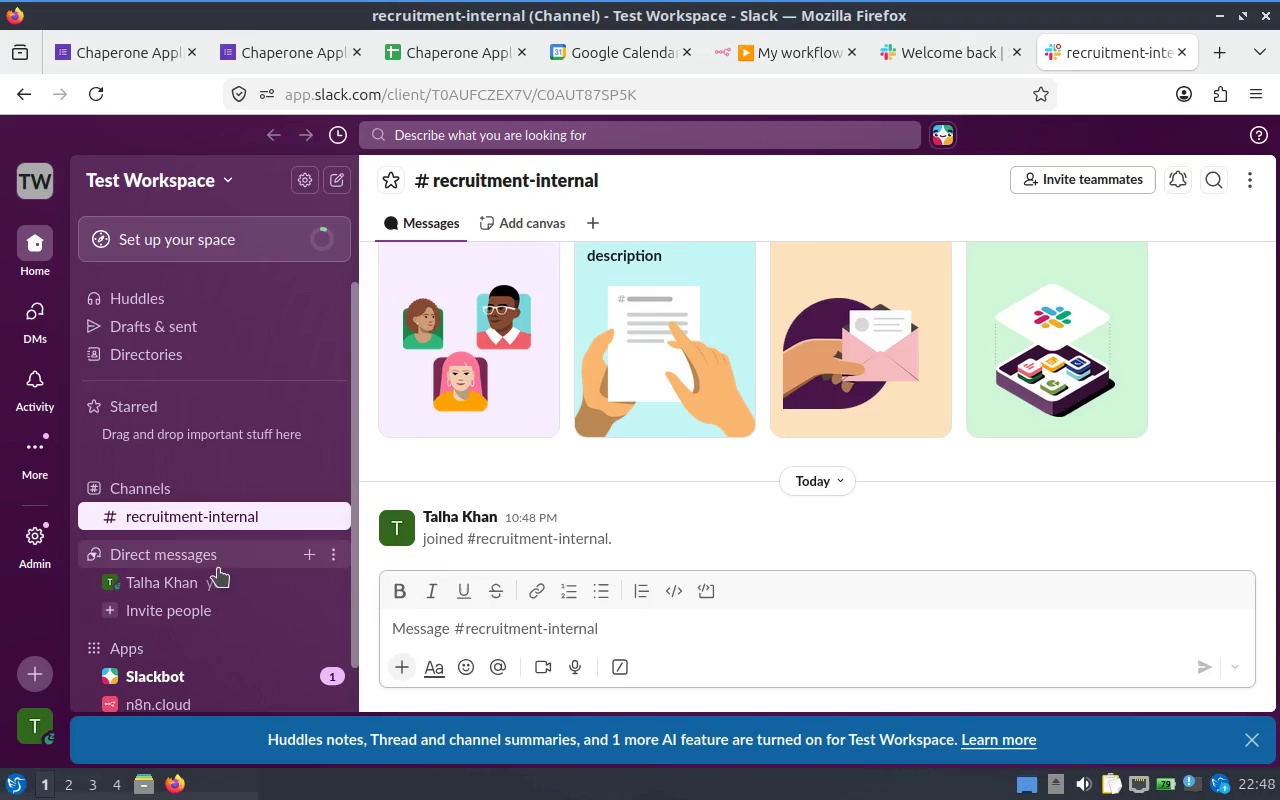 
scroll: coordinate [611, 460], scroll_direction: none, amount: 0.0
 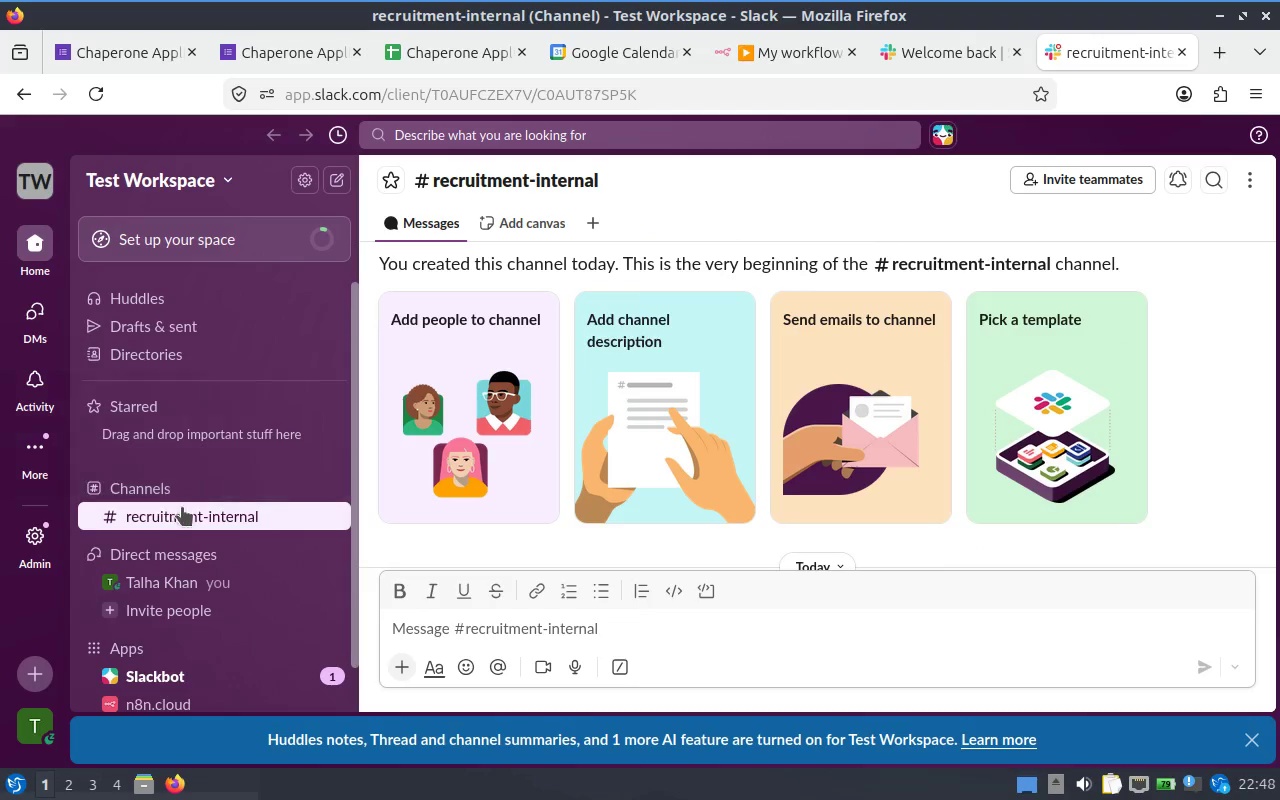 
left_click([300, 488])
 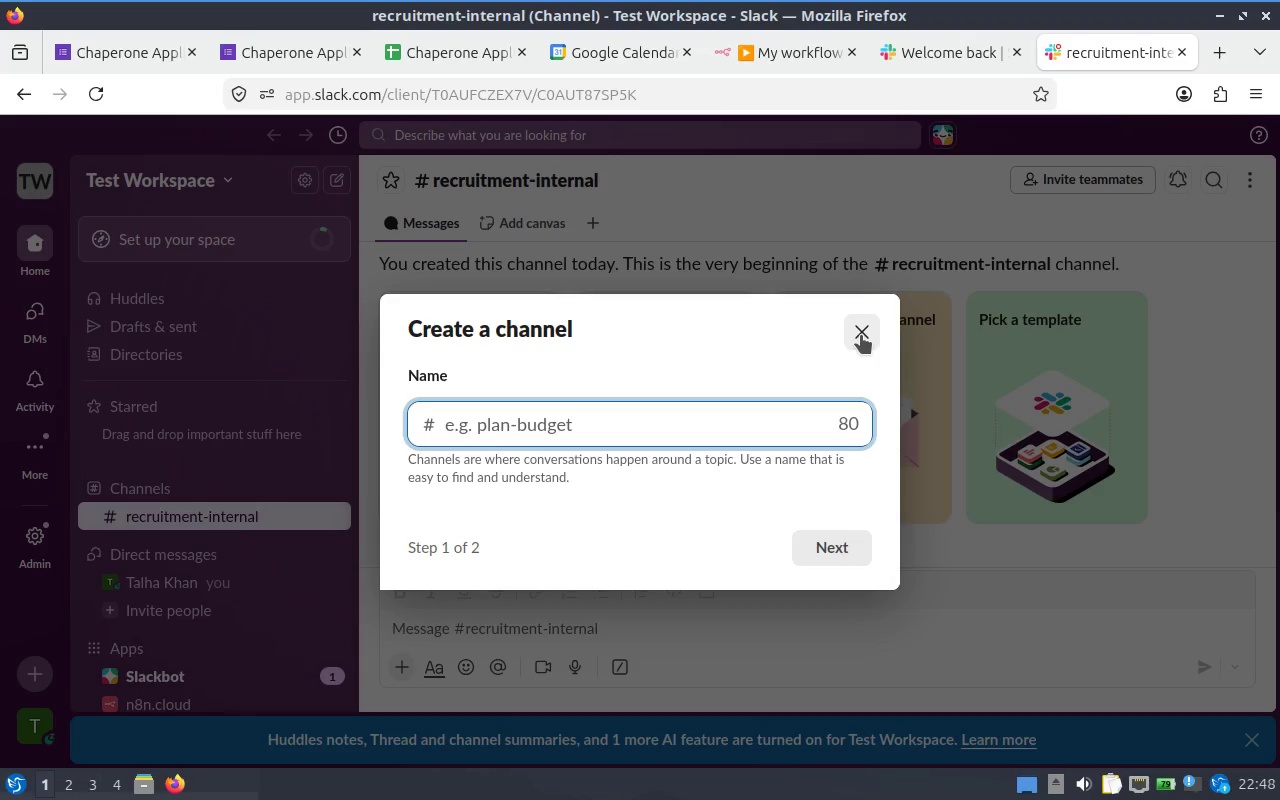 
key(Control+ControlLeft)
 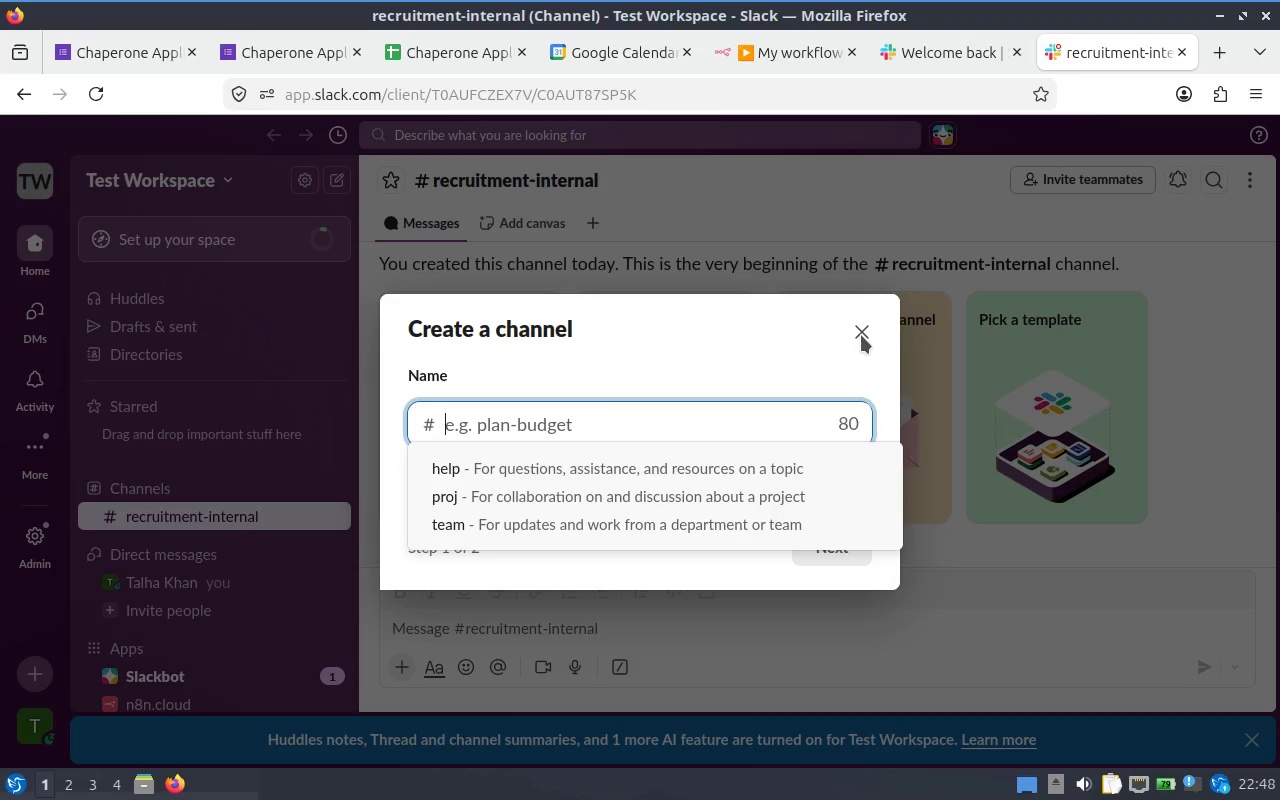 
key(Control+V)
 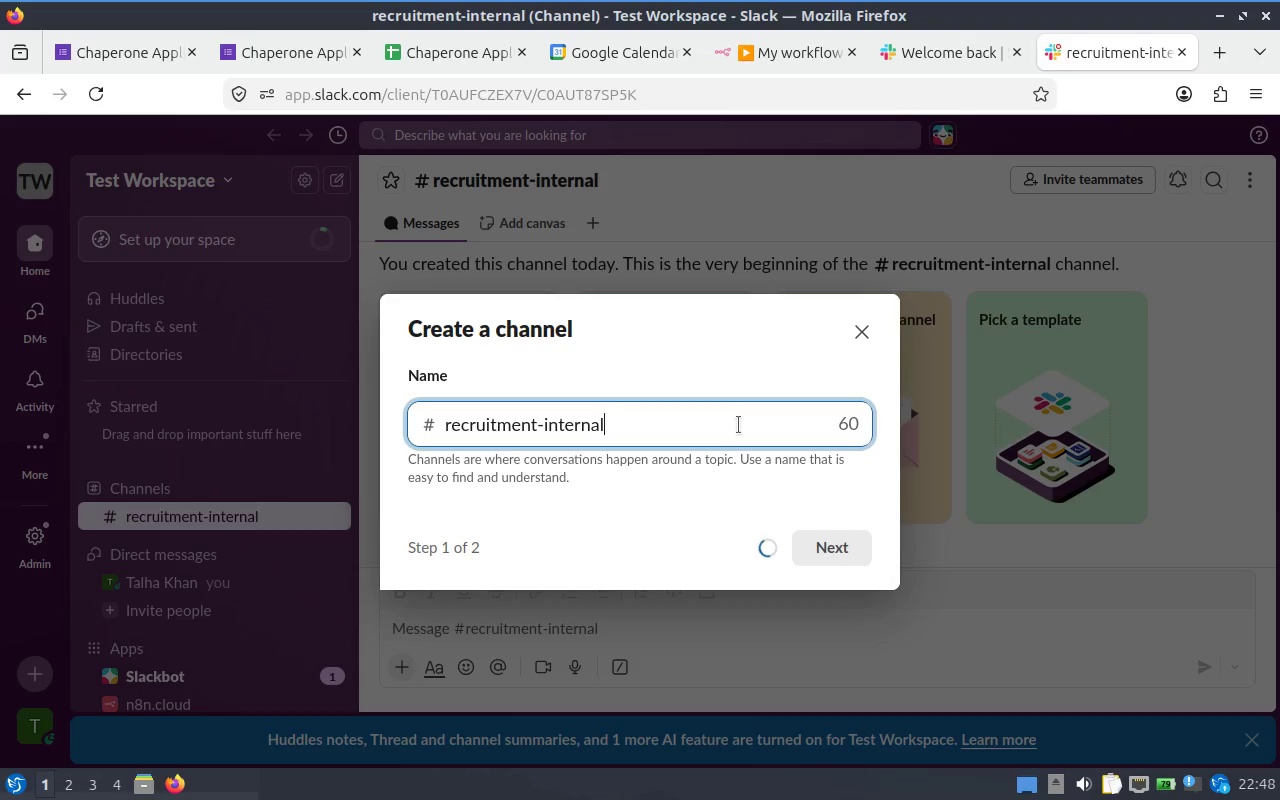 
key(Control+ControlLeft)
 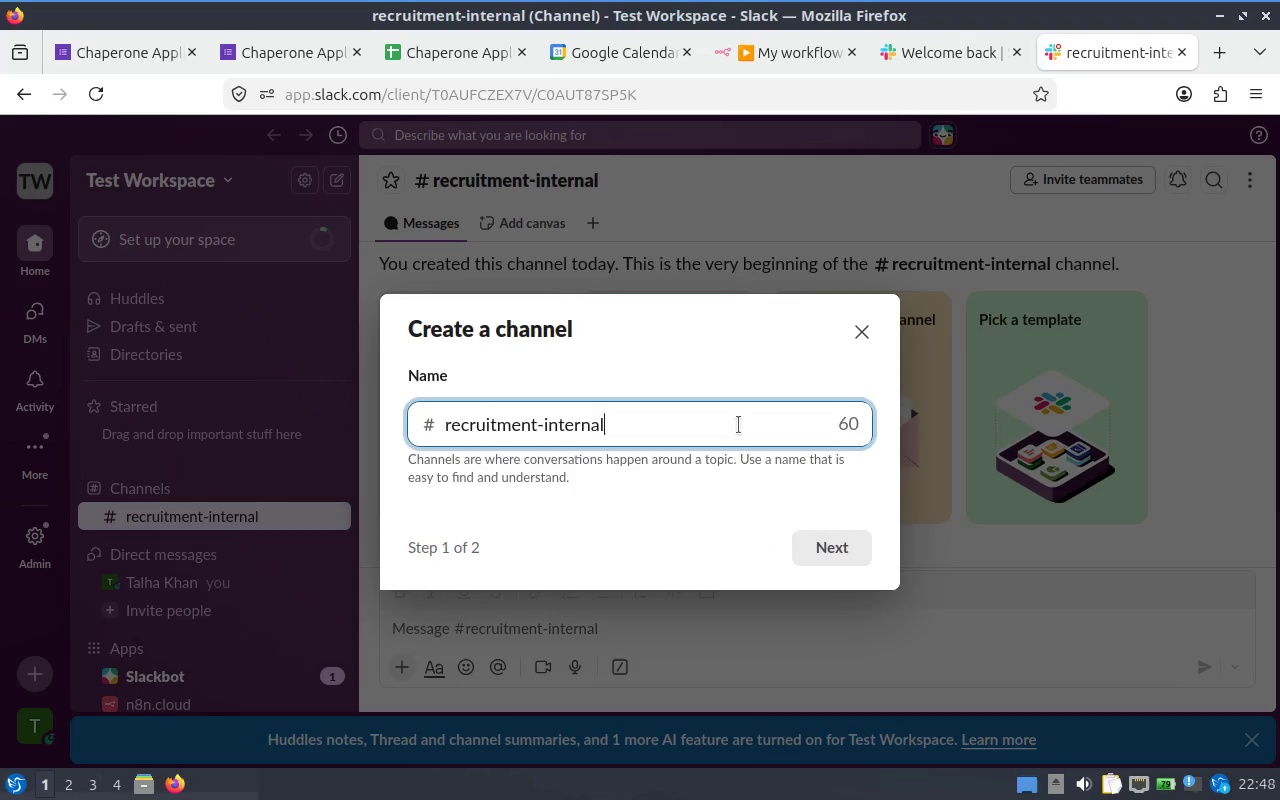 
key(Control+Z)
 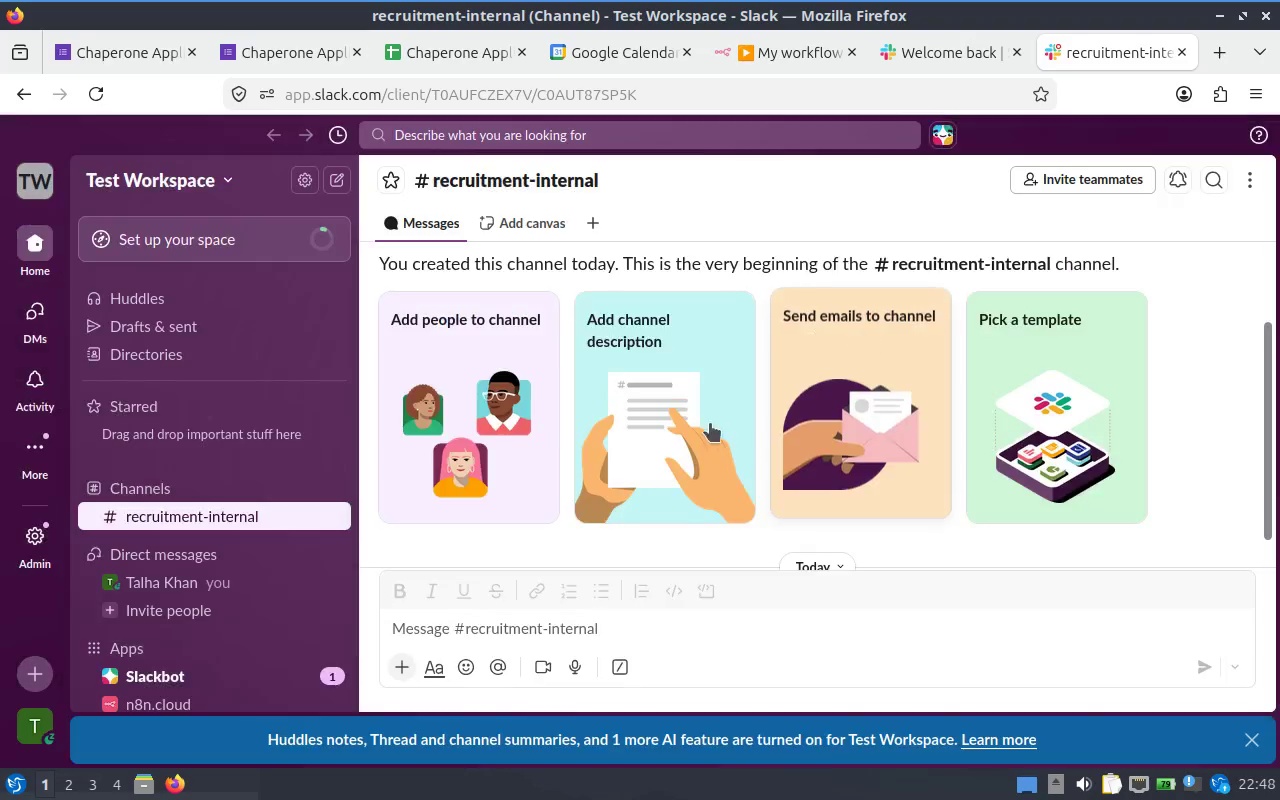 
left_click([219, 526])
 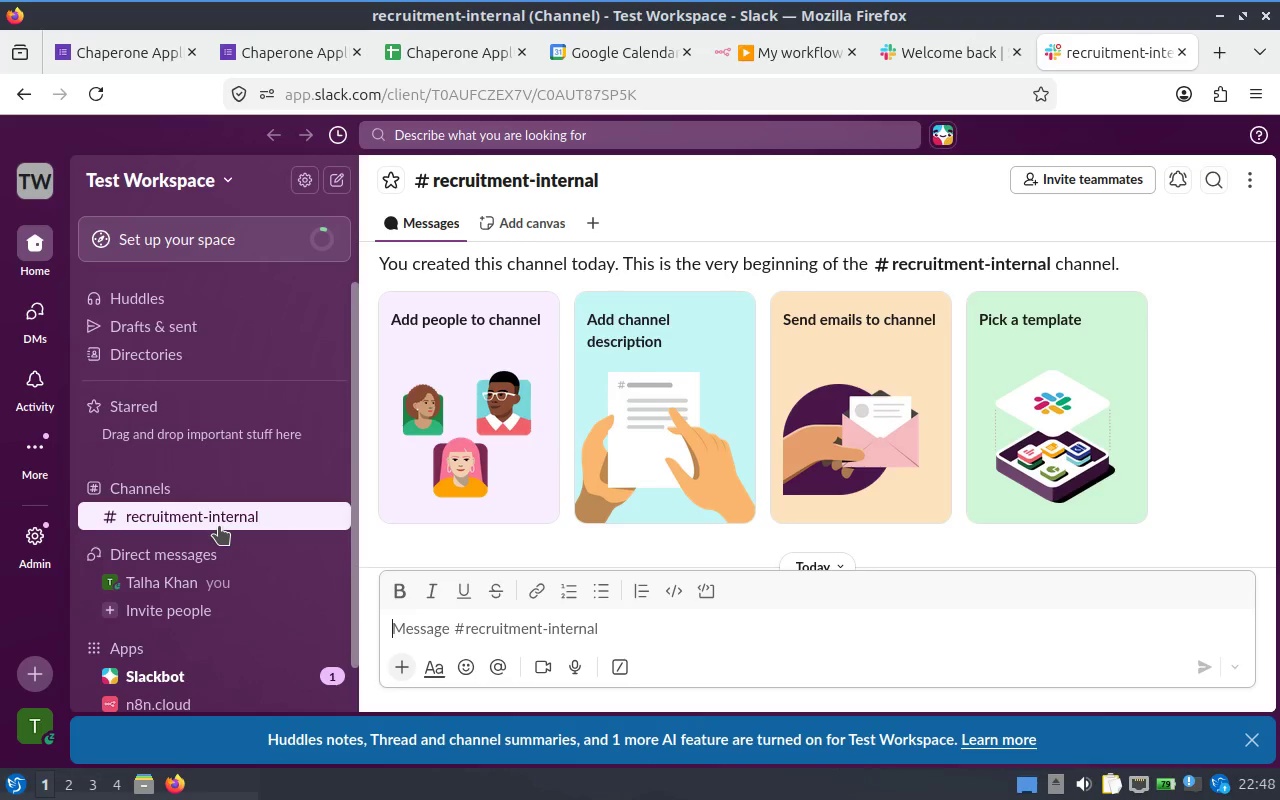 
scroll: coordinate [890, 327], scroll_direction: down, amount: 6.0
 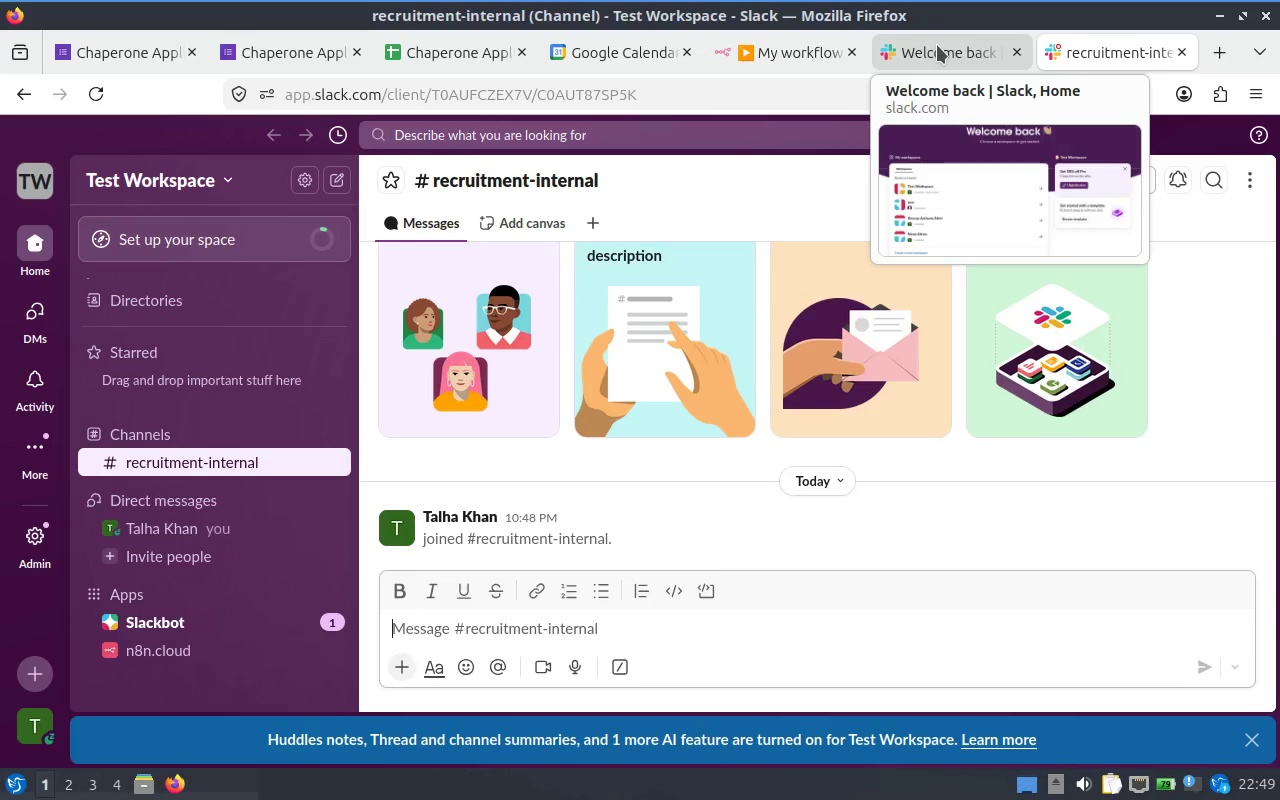 
left_click([937, 45])
 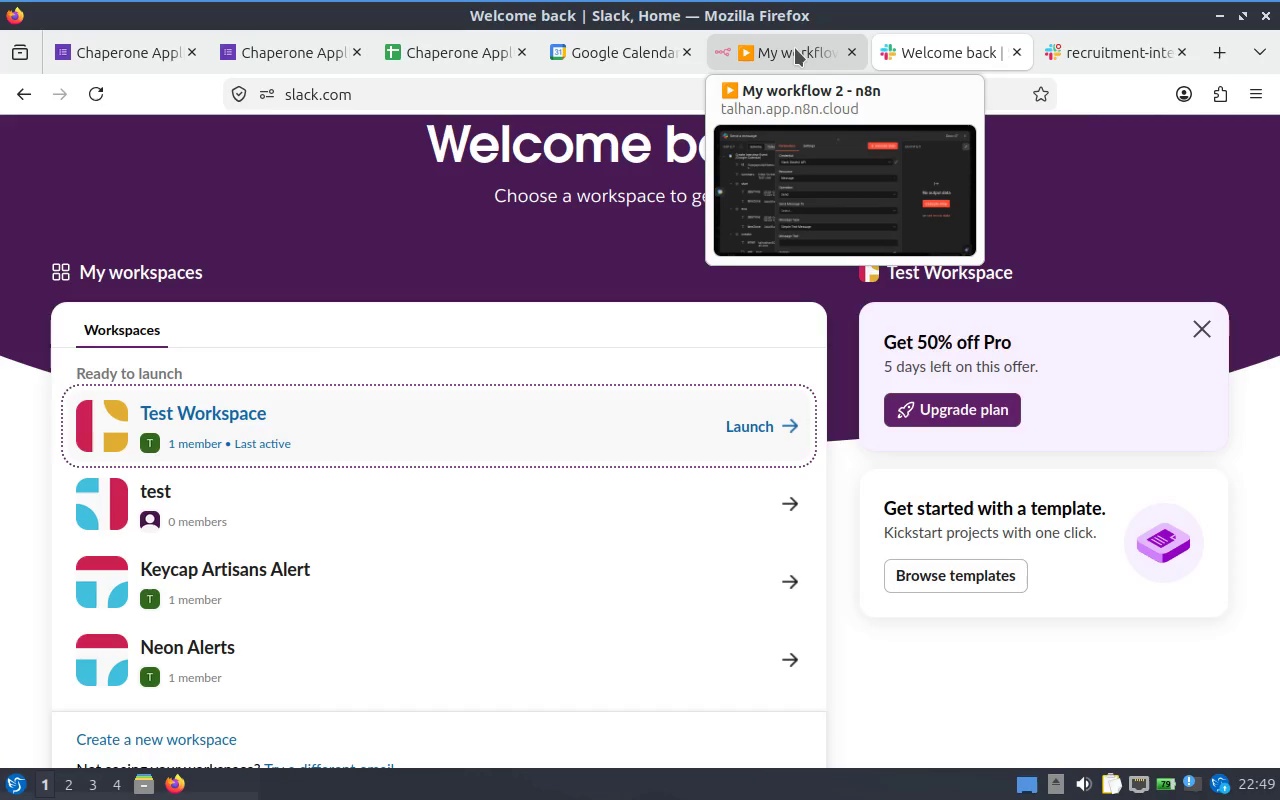 
left_click([795, 48])
 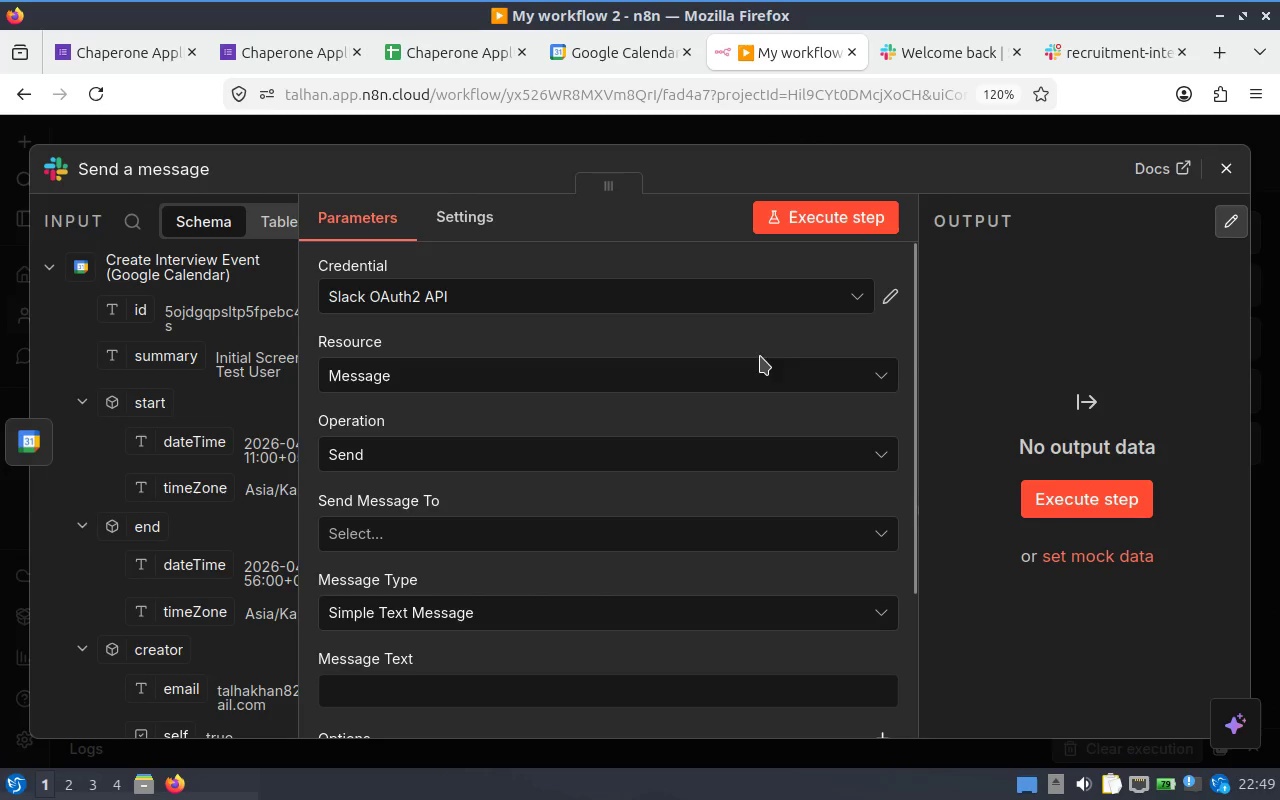 
scroll: coordinate [720, 480], scroll_direction: down, amount: 1.0
 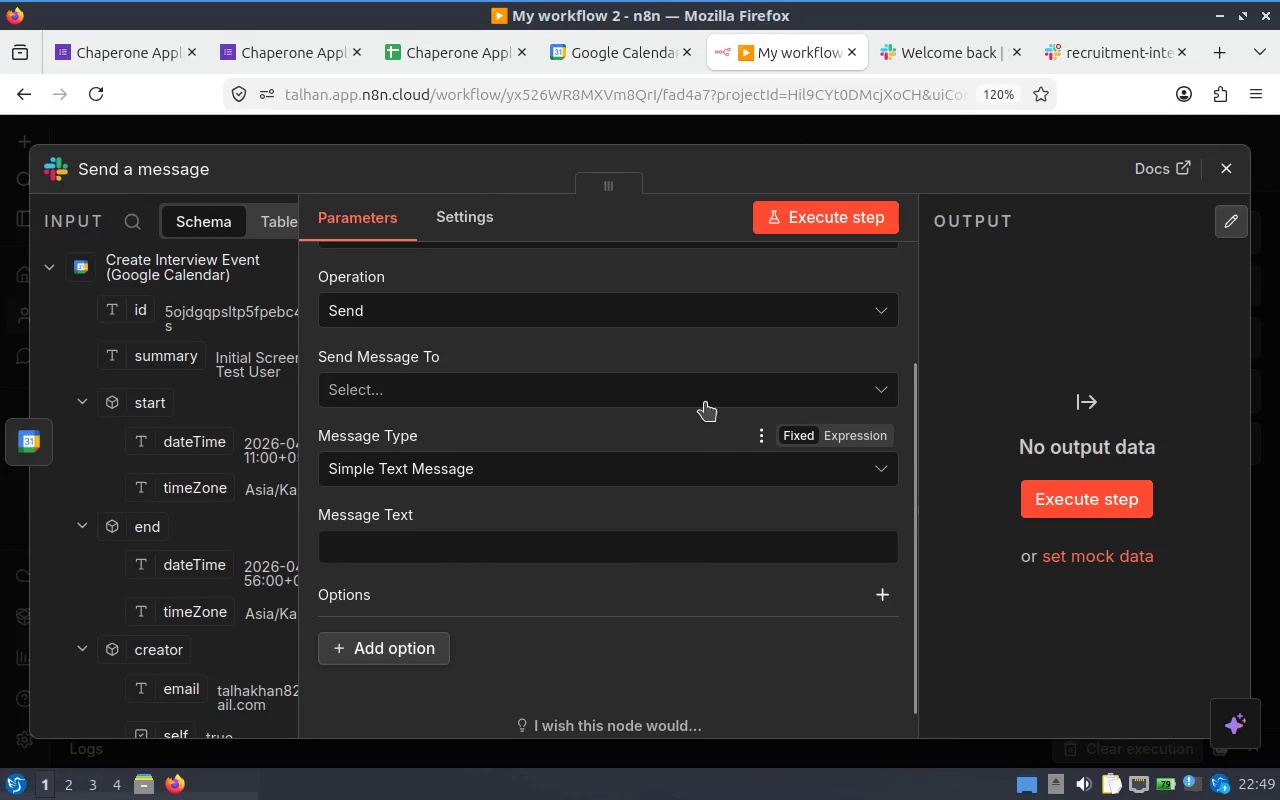 
scroll: coordinate [704, 402], scroll_direction: up, amount: 1.0
 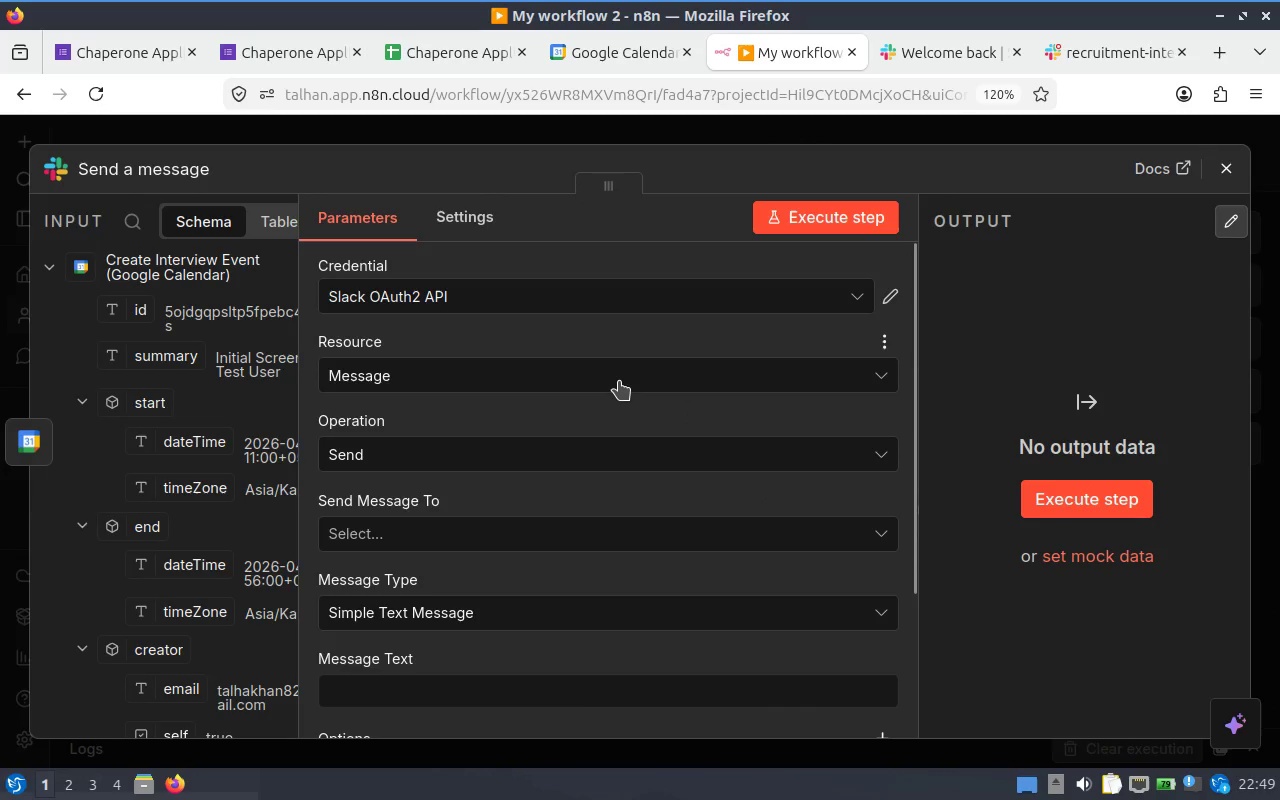 
left_click([617, 380])
 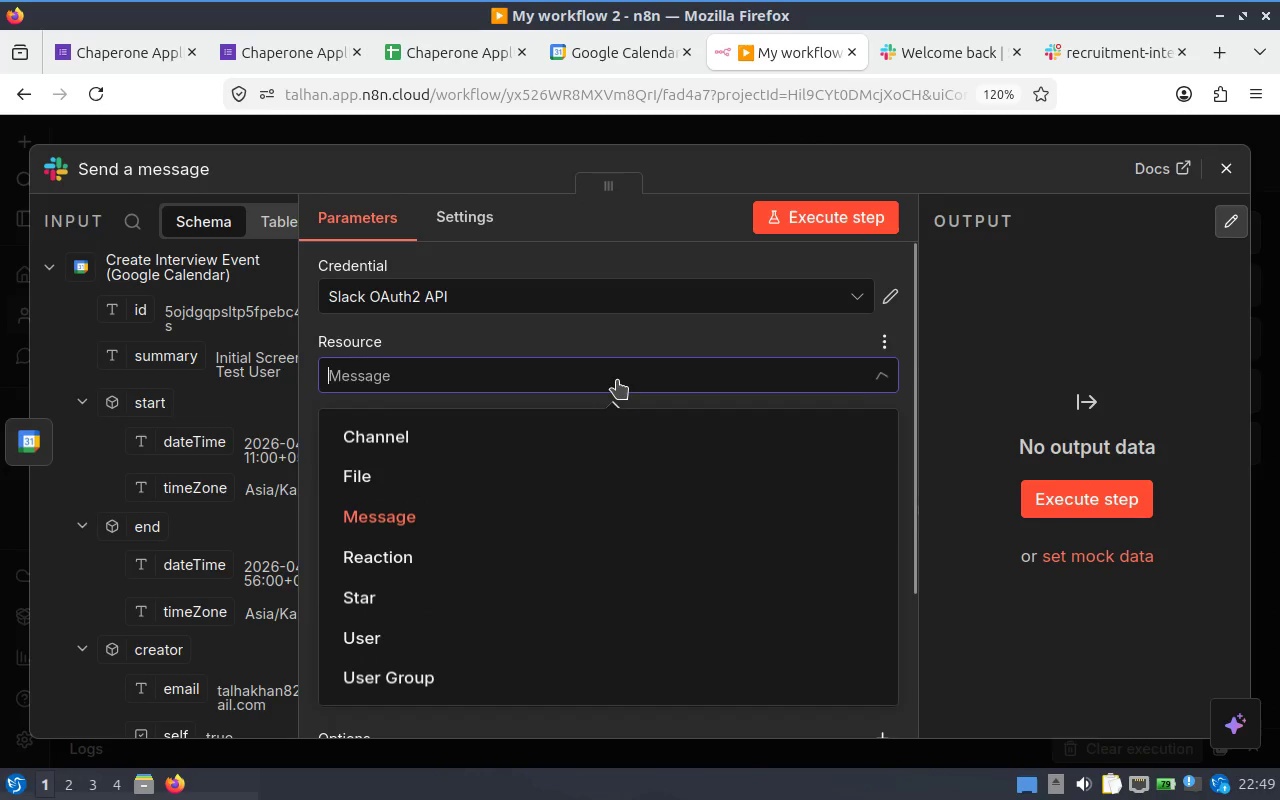 
left_click([617, 380])
 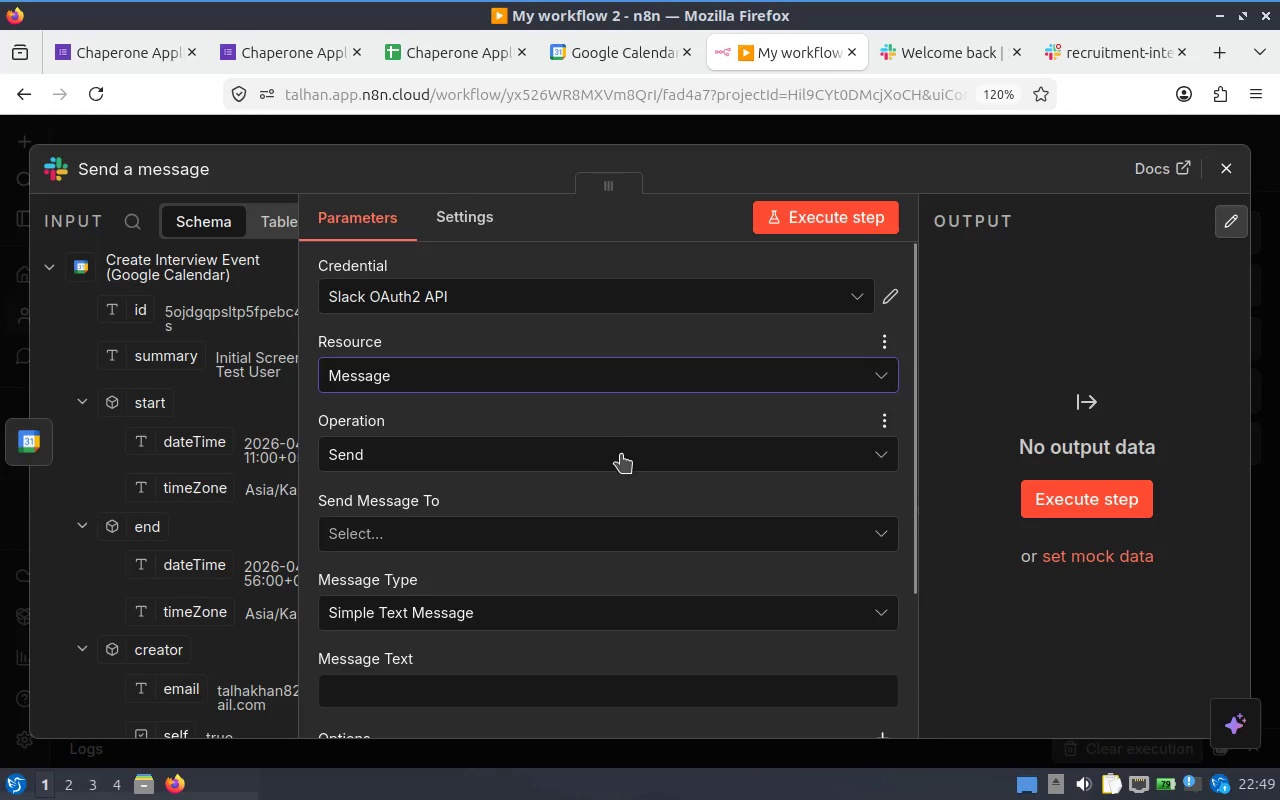 
scroll: coordinate [630, 425], scroll_direction: up, amount: 1.0
 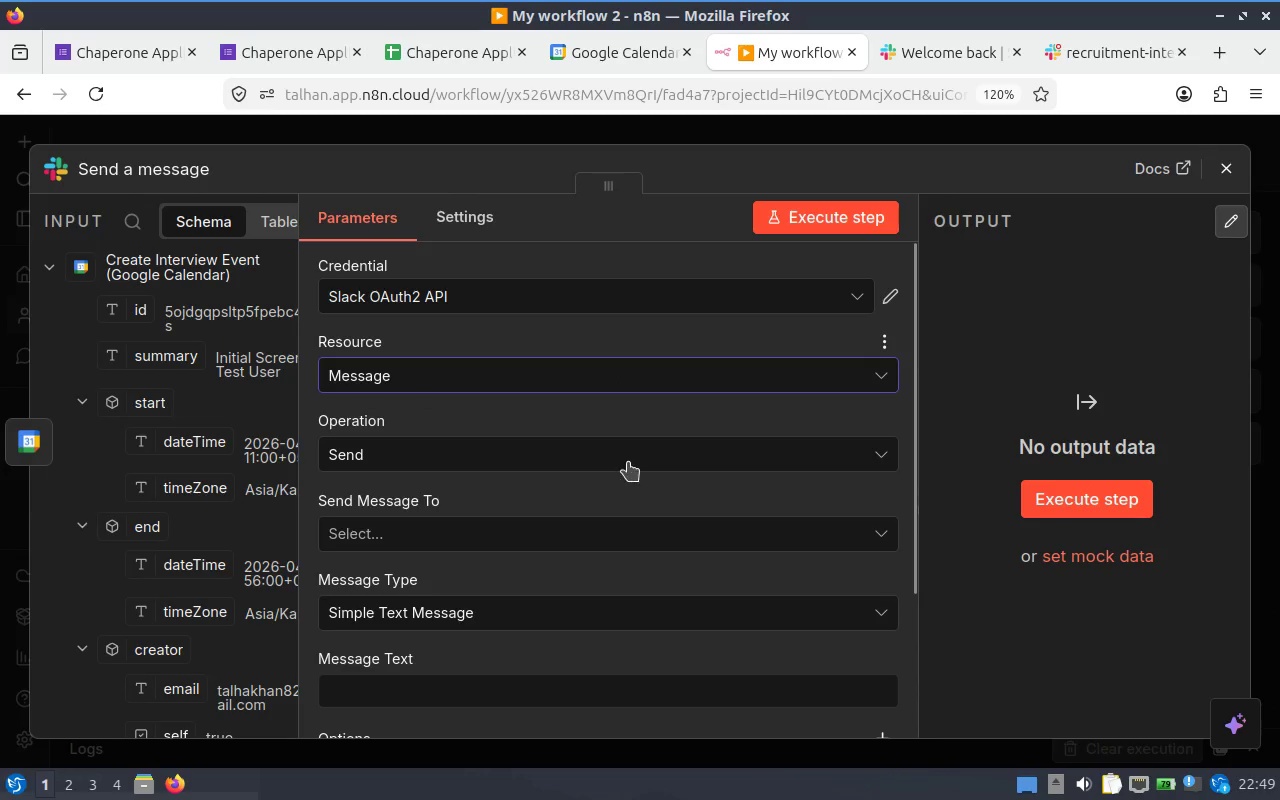 
left_click([628, 454])
 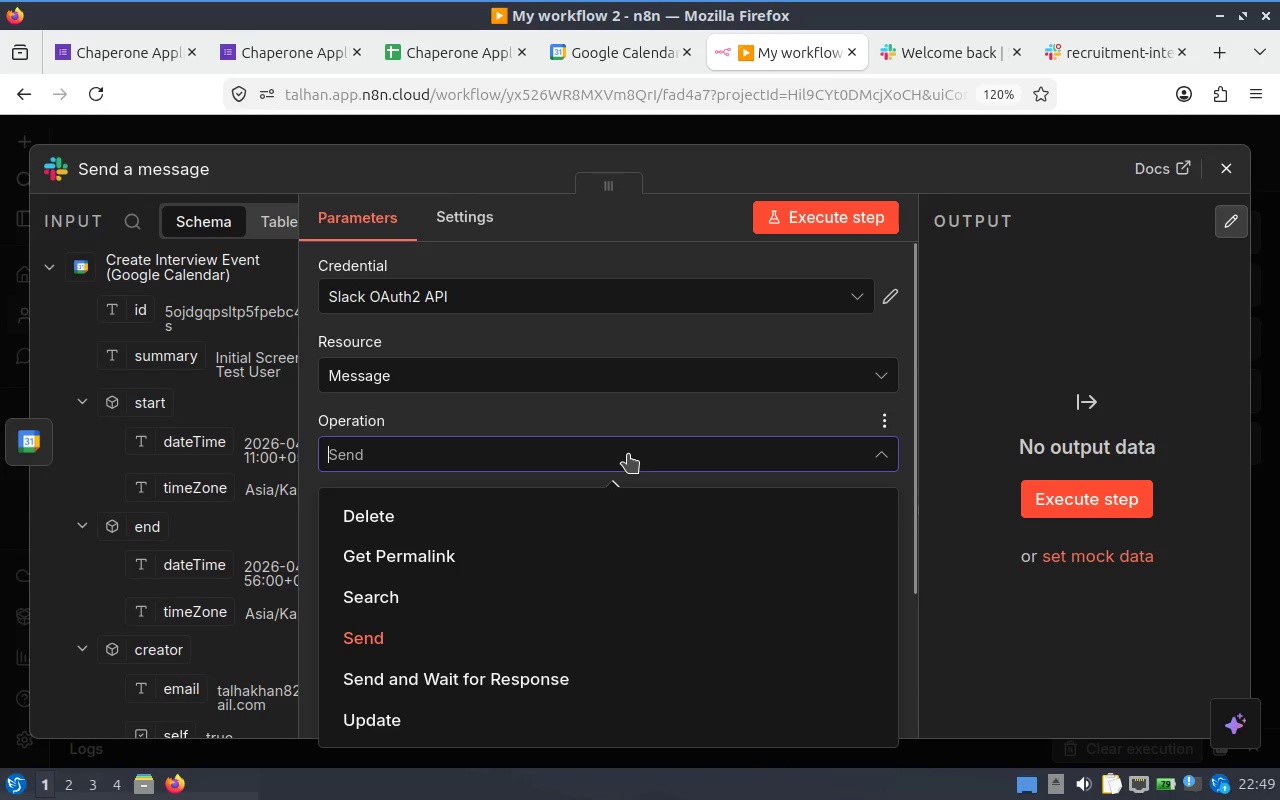 
left_click([628, 454])
 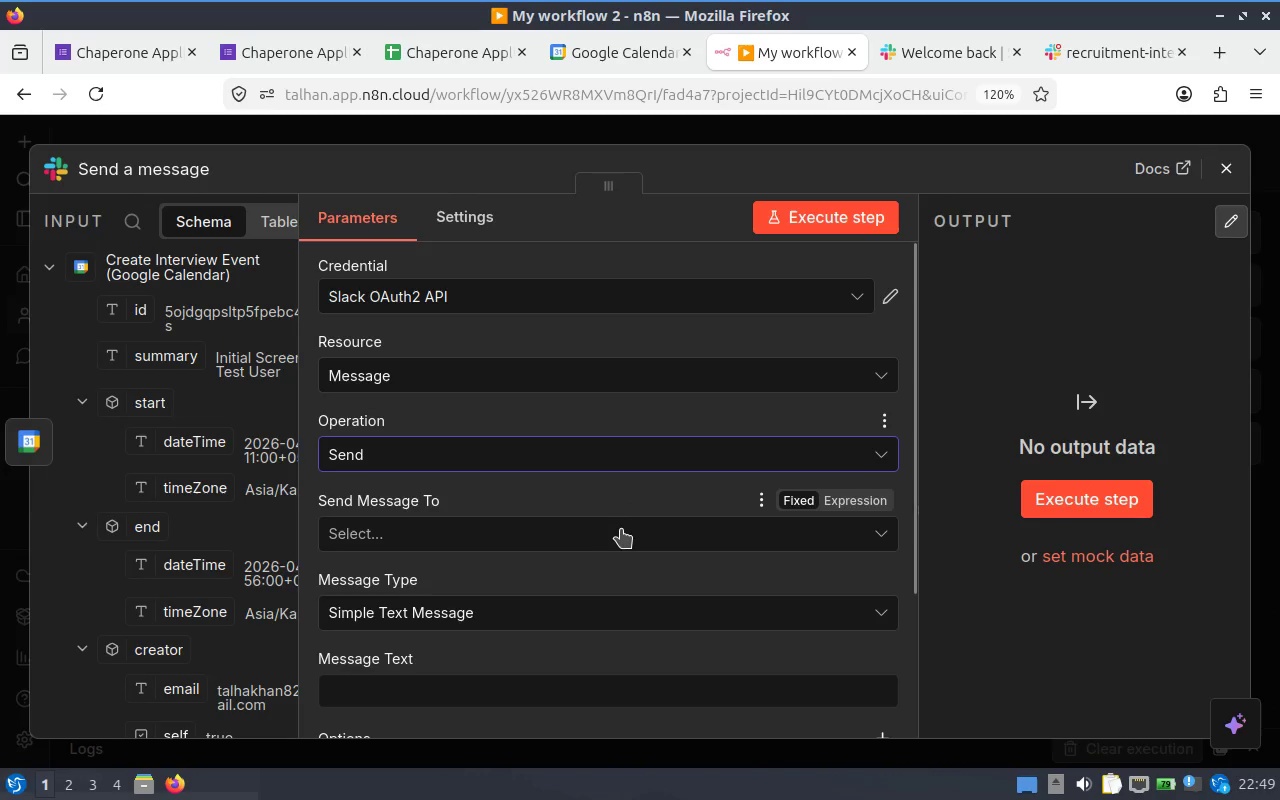 
left_click([622, 526])
 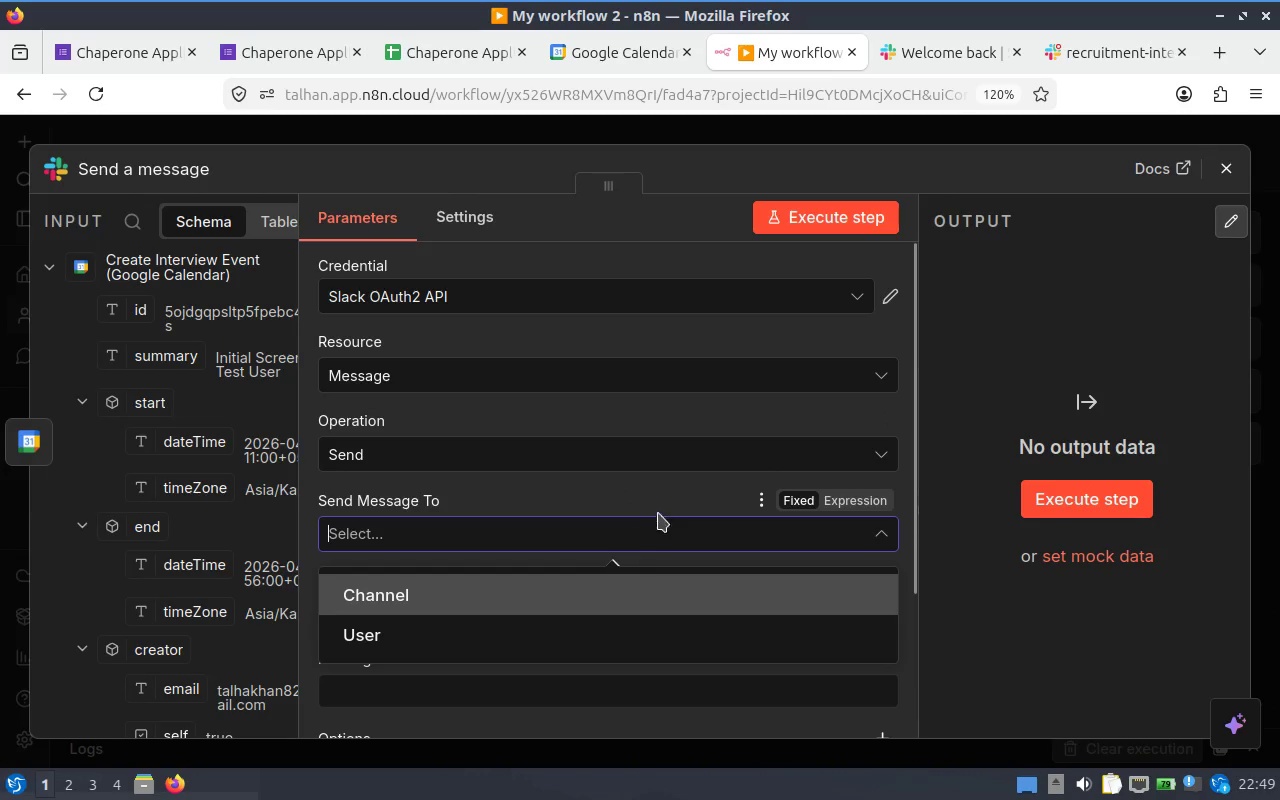 
left_click([628, 578])
 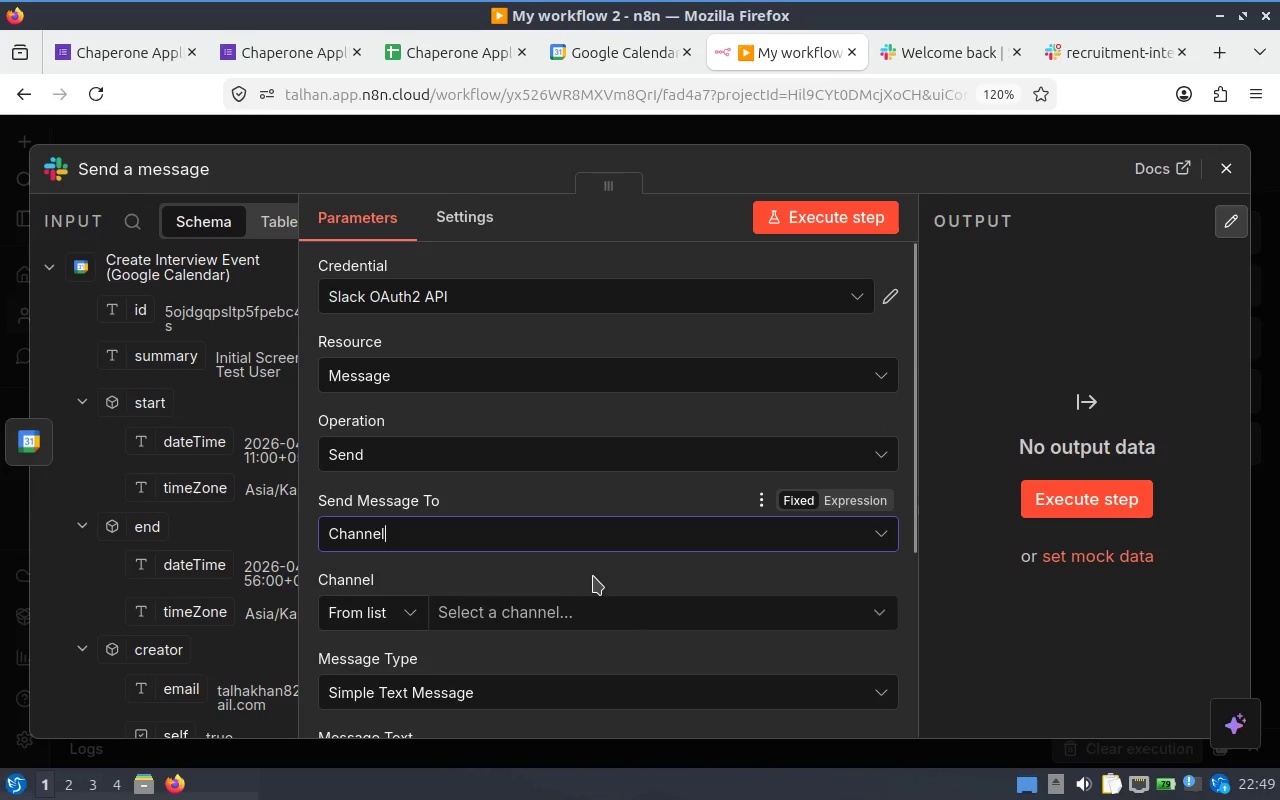 
left_click([587, 612])
 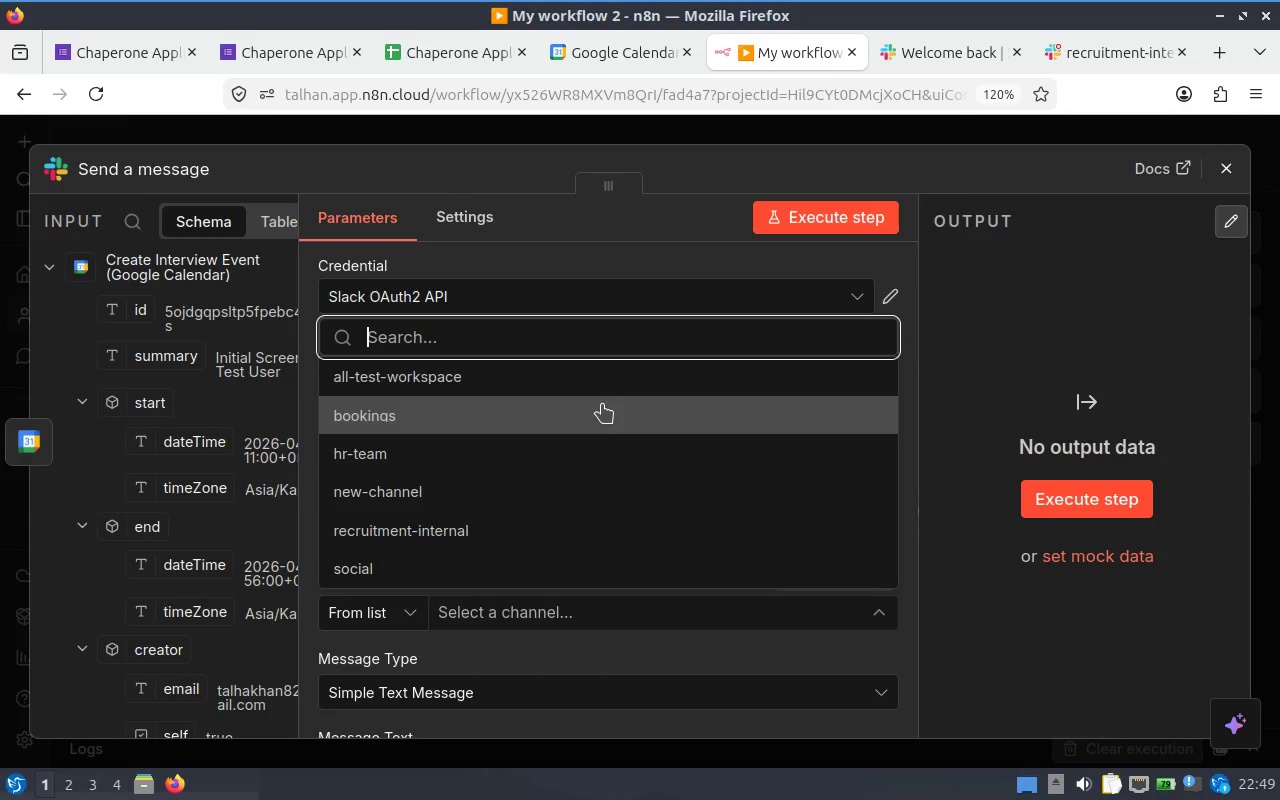 
left_click([601, 529])
 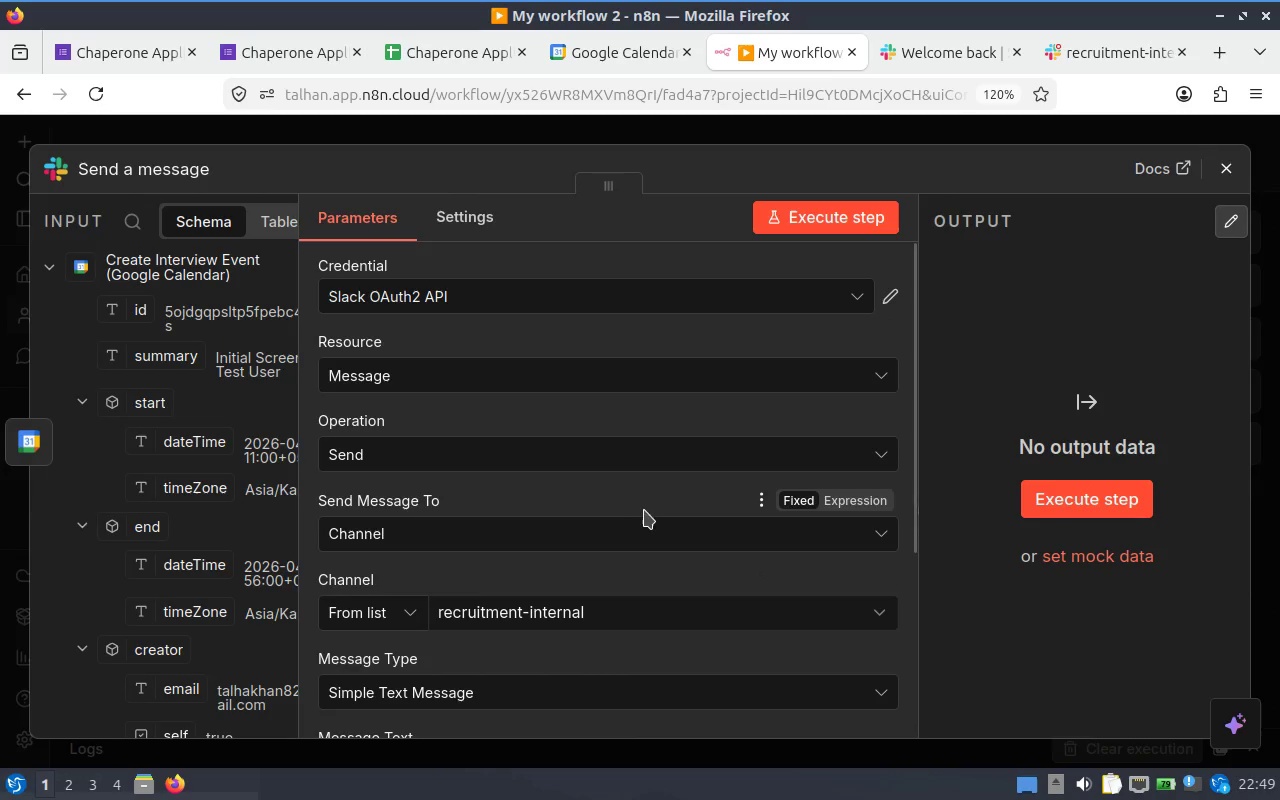 
scroll: coordinate [655, 506], scroll_direction: down, amount: 1.0
 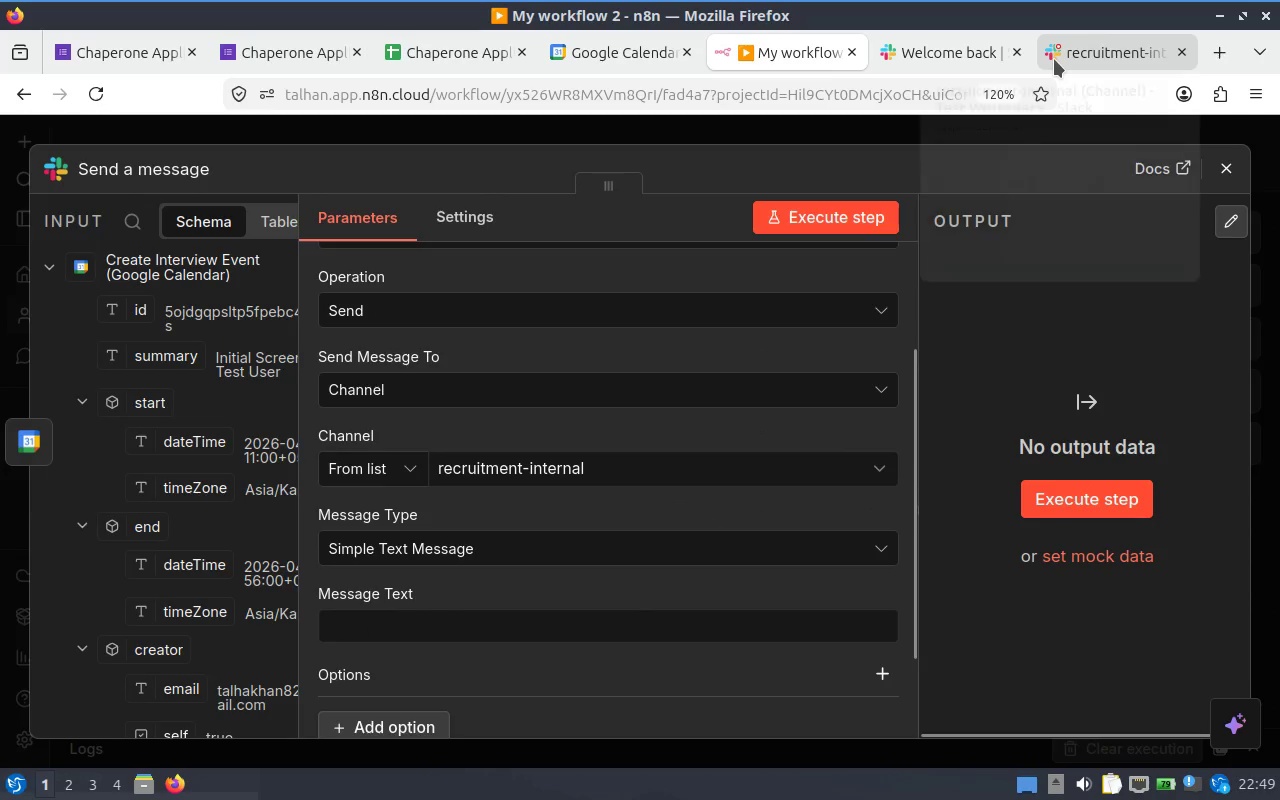 
left_click([1055, 59])
 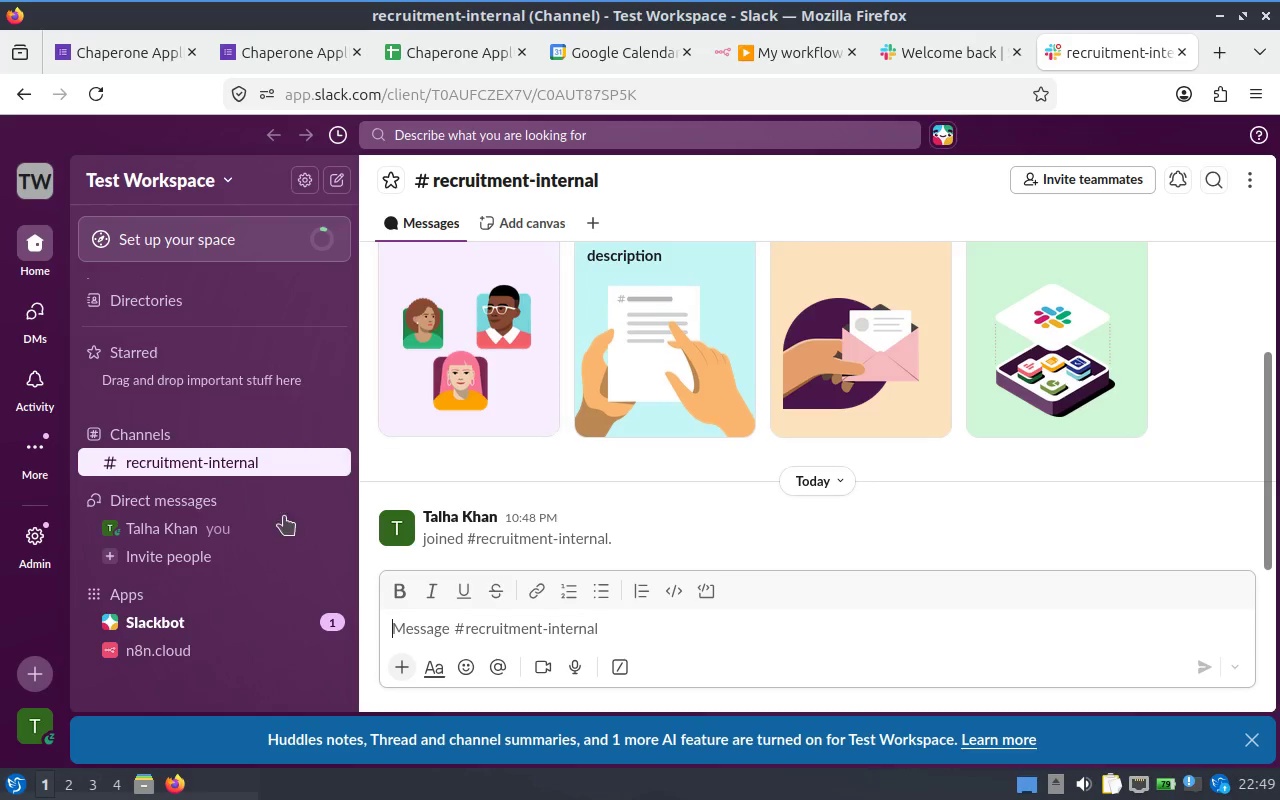 
scroll: coordinate [152, 439], scroll_direction: down, amount: 3.0
 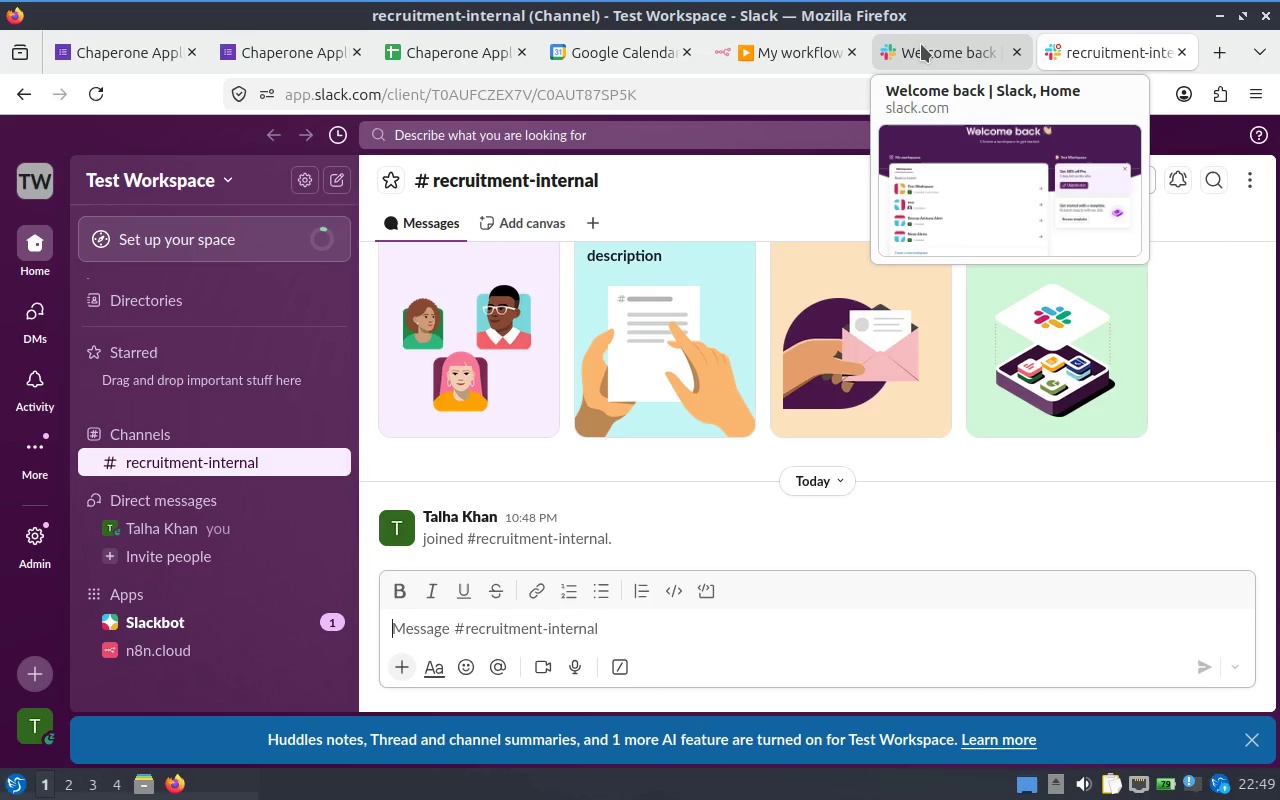 
wait(5.32)
 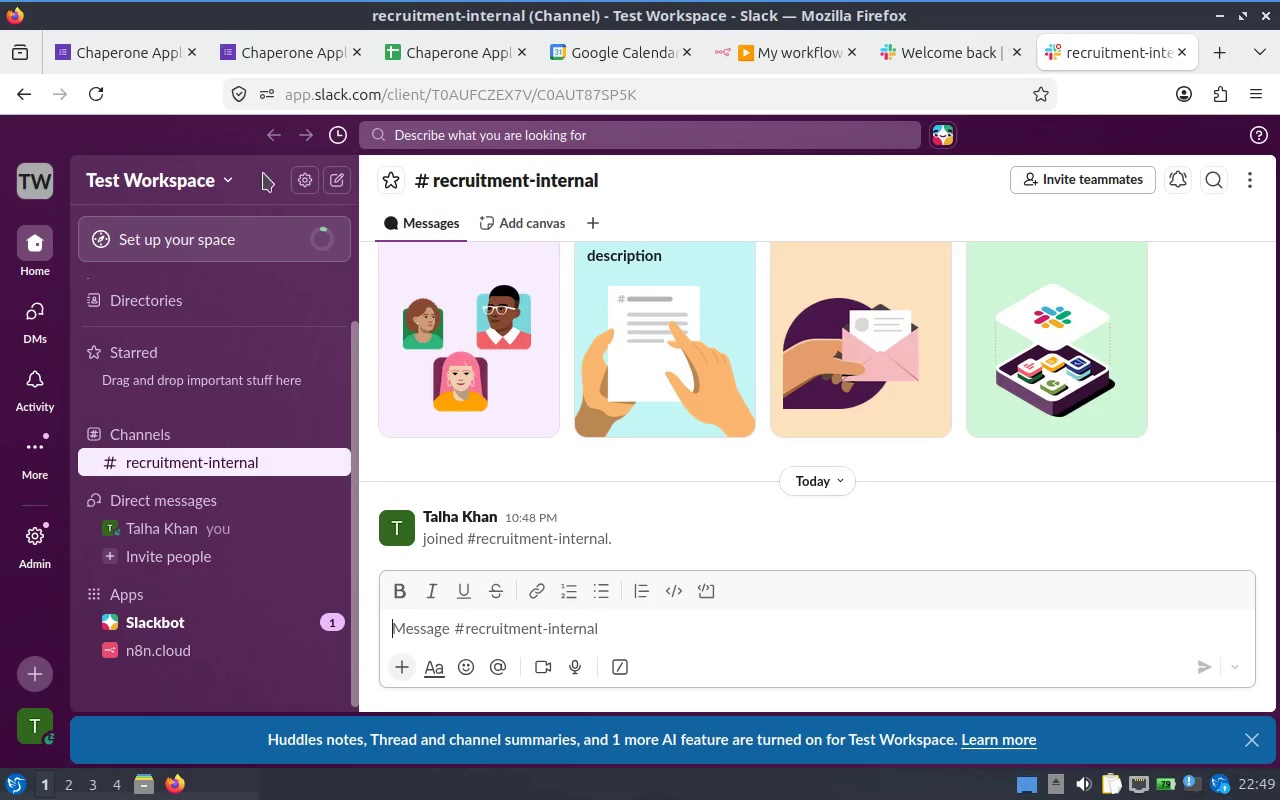 
left_click([955, 40])
 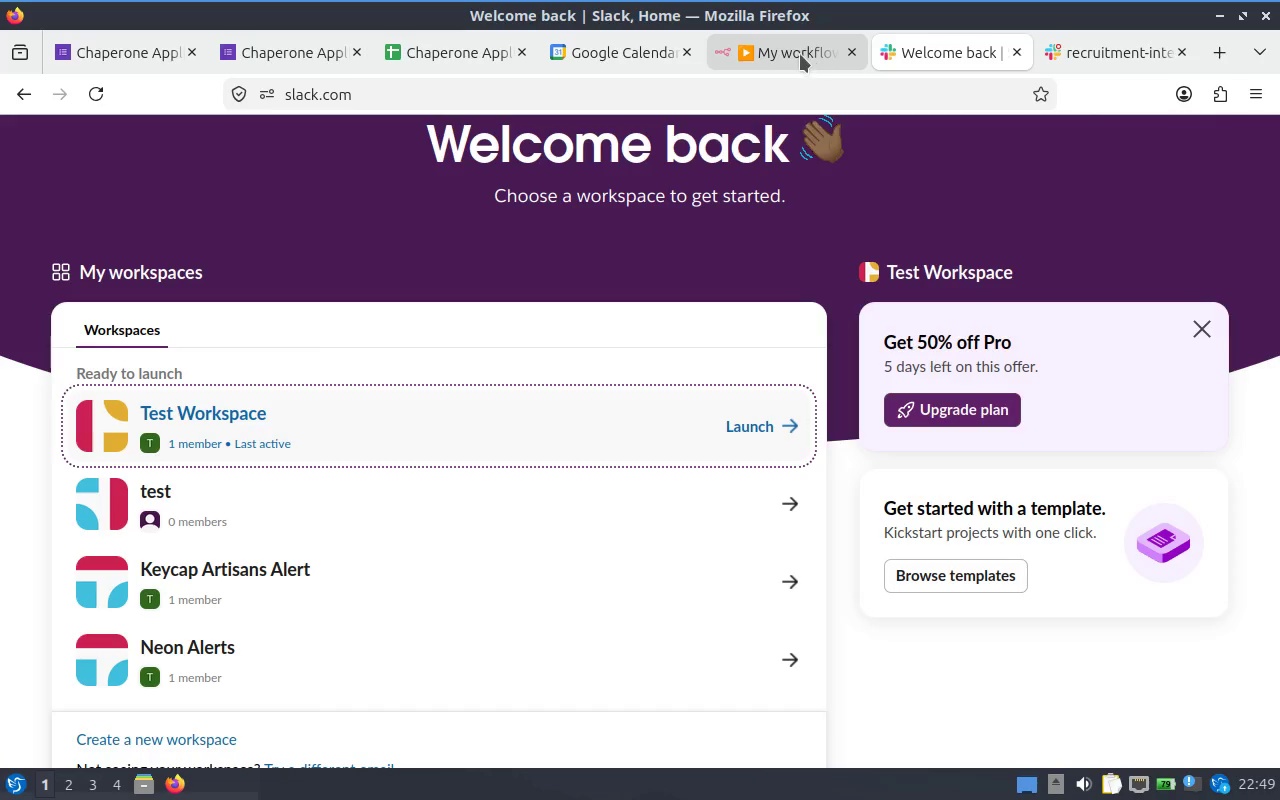 
left_click([780, 53])
 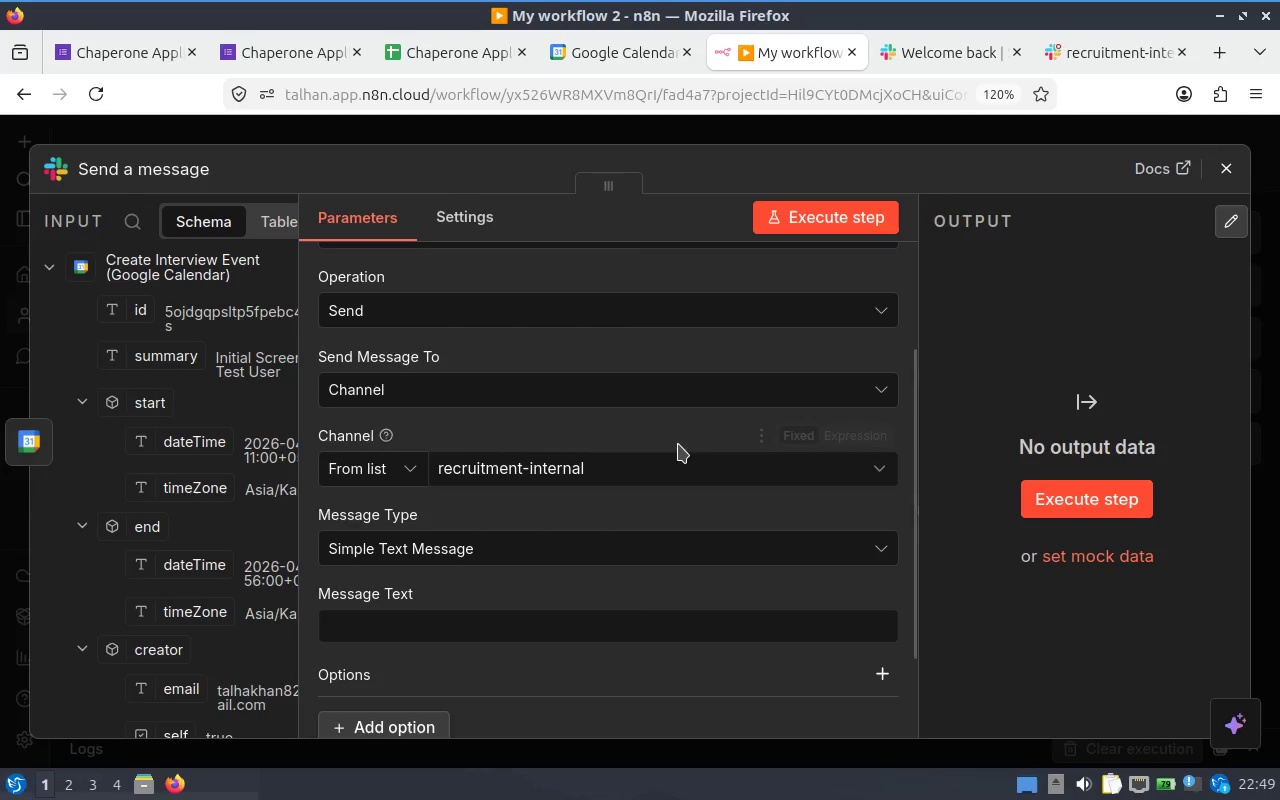 
left_click([662, 549])
 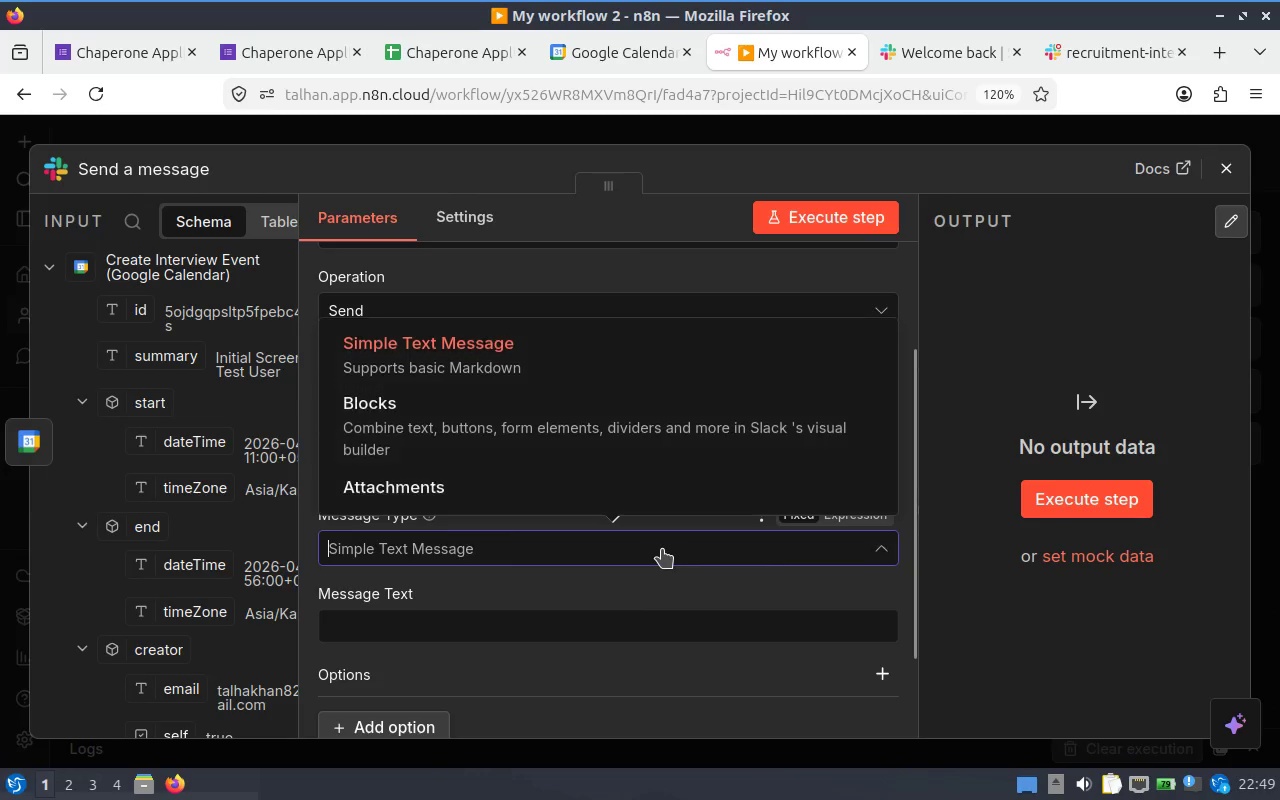 
left_click([662, 549])
 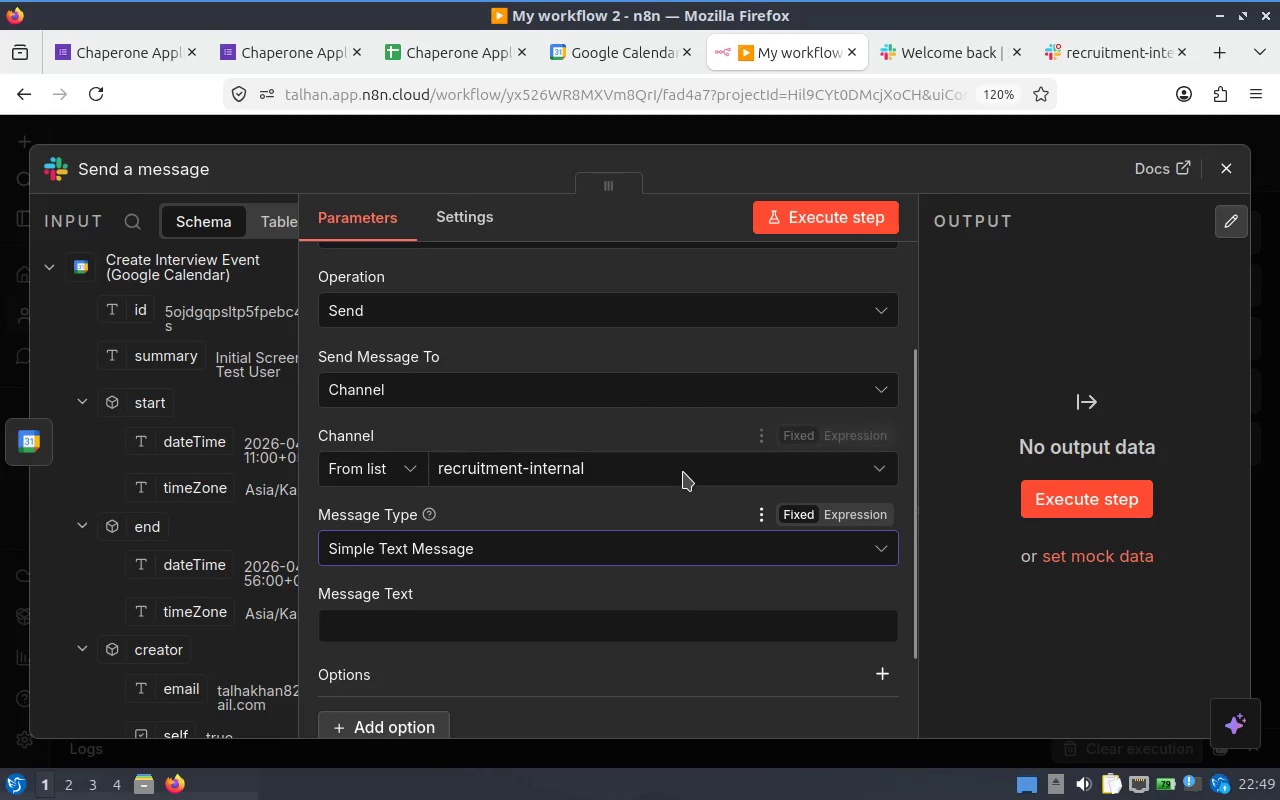 
left_click([683, 470])
 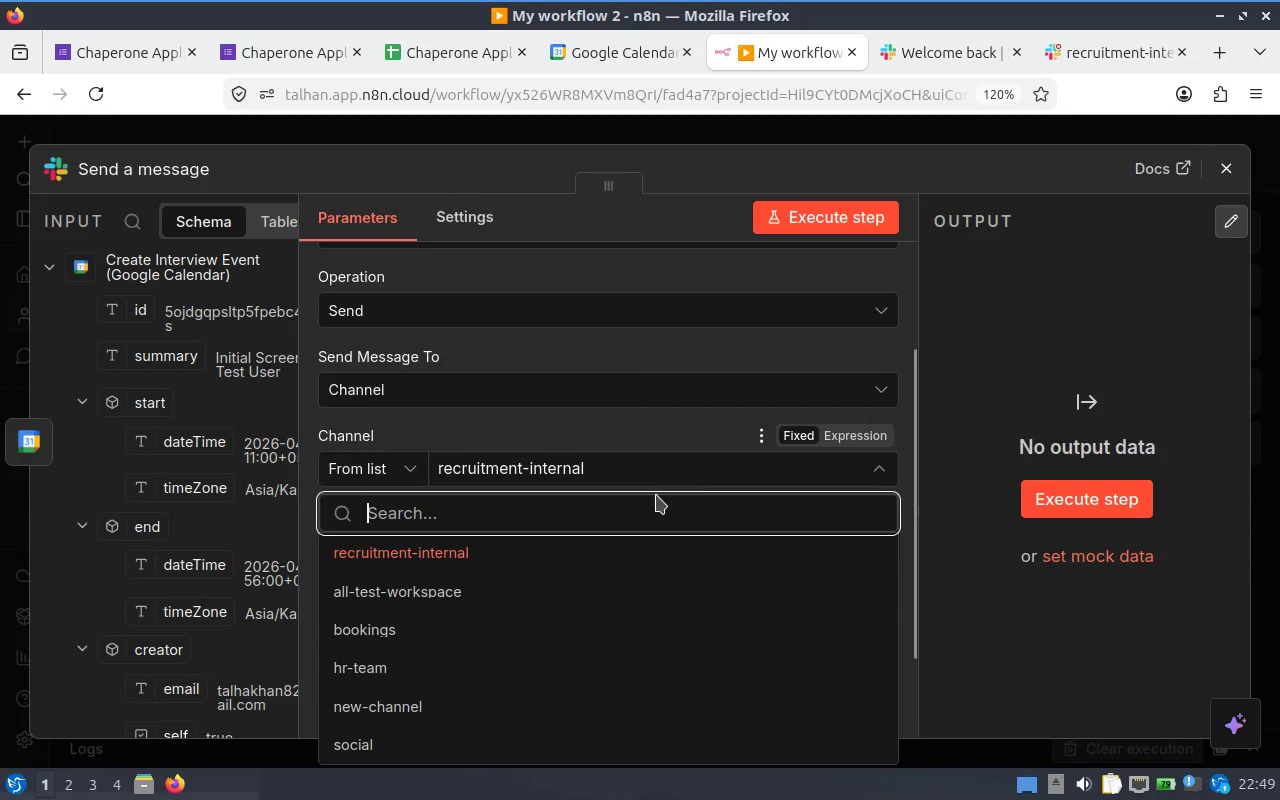 
scroll: coordinate [660, 650], scroll_direction: down, amount: 4.0
 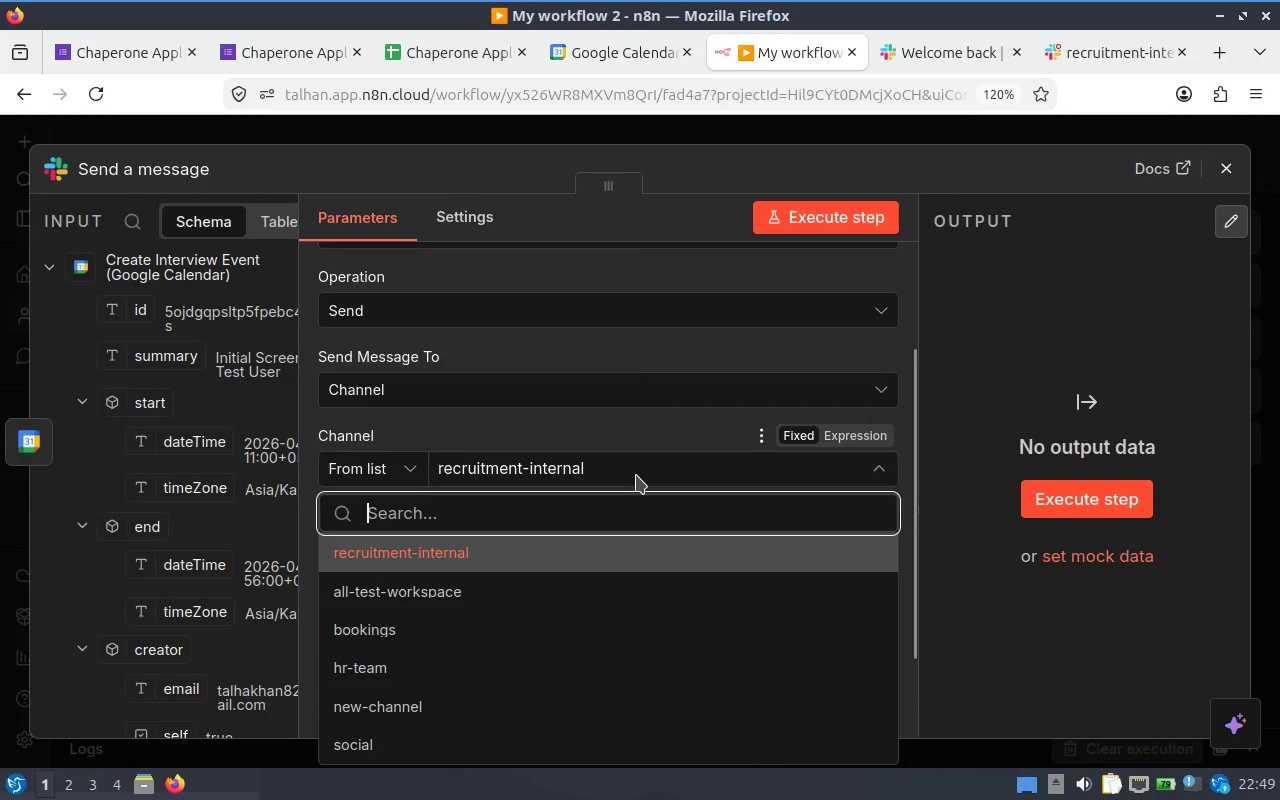 
left_click([636, 475])
 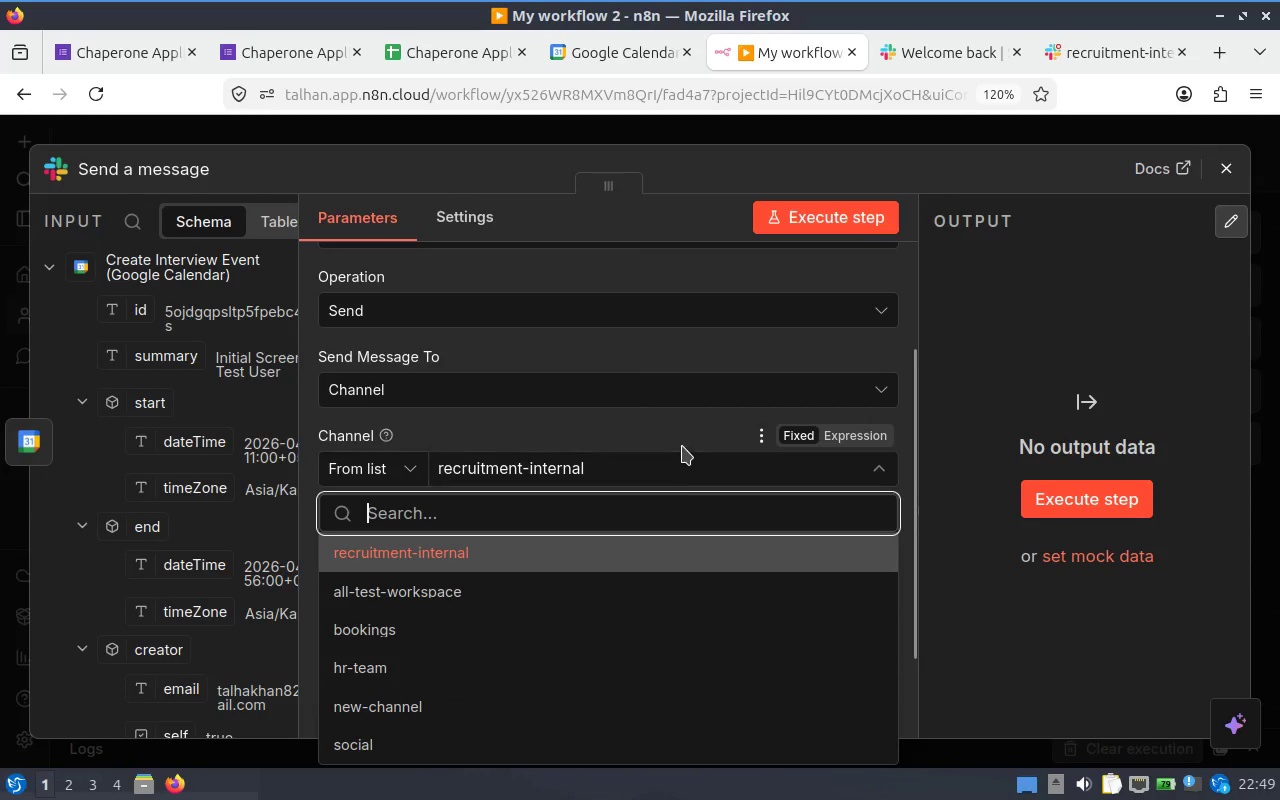 
left_click([683, 440])
 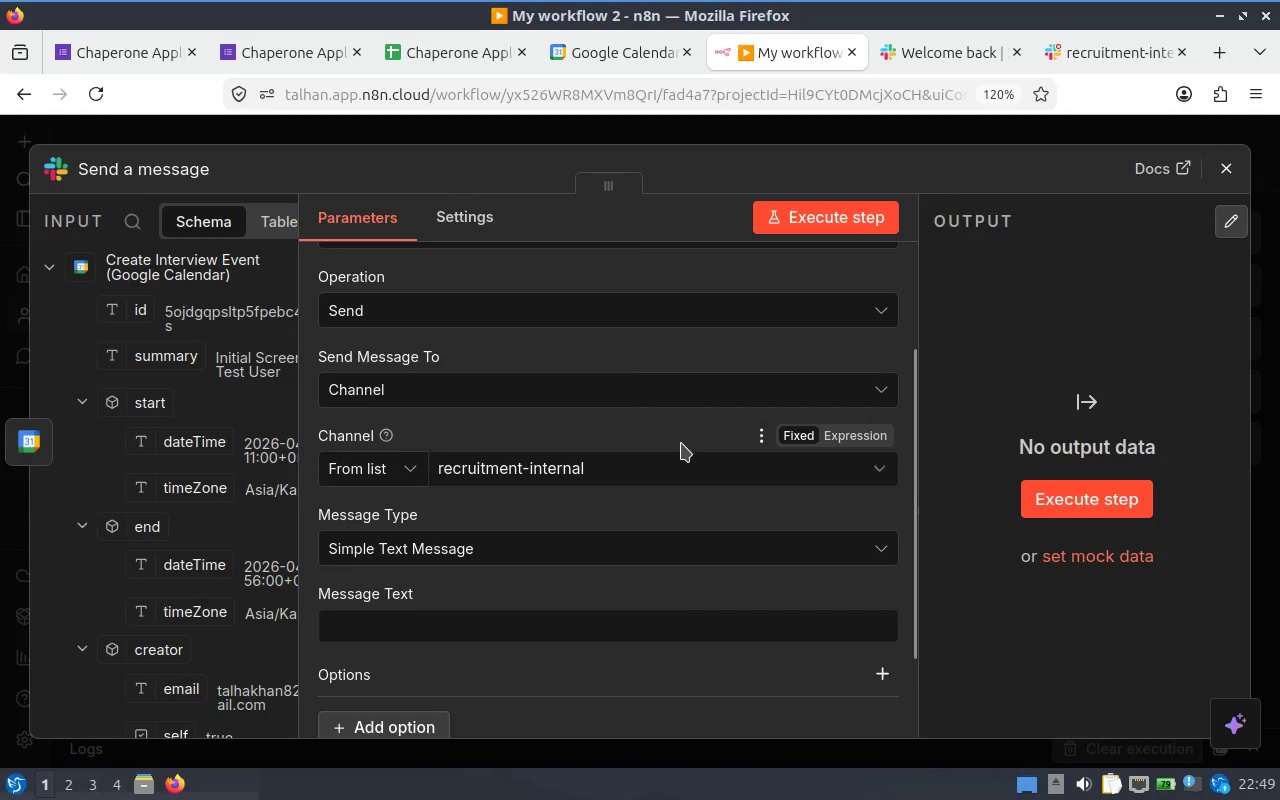 
mouse_move([673, 561])
 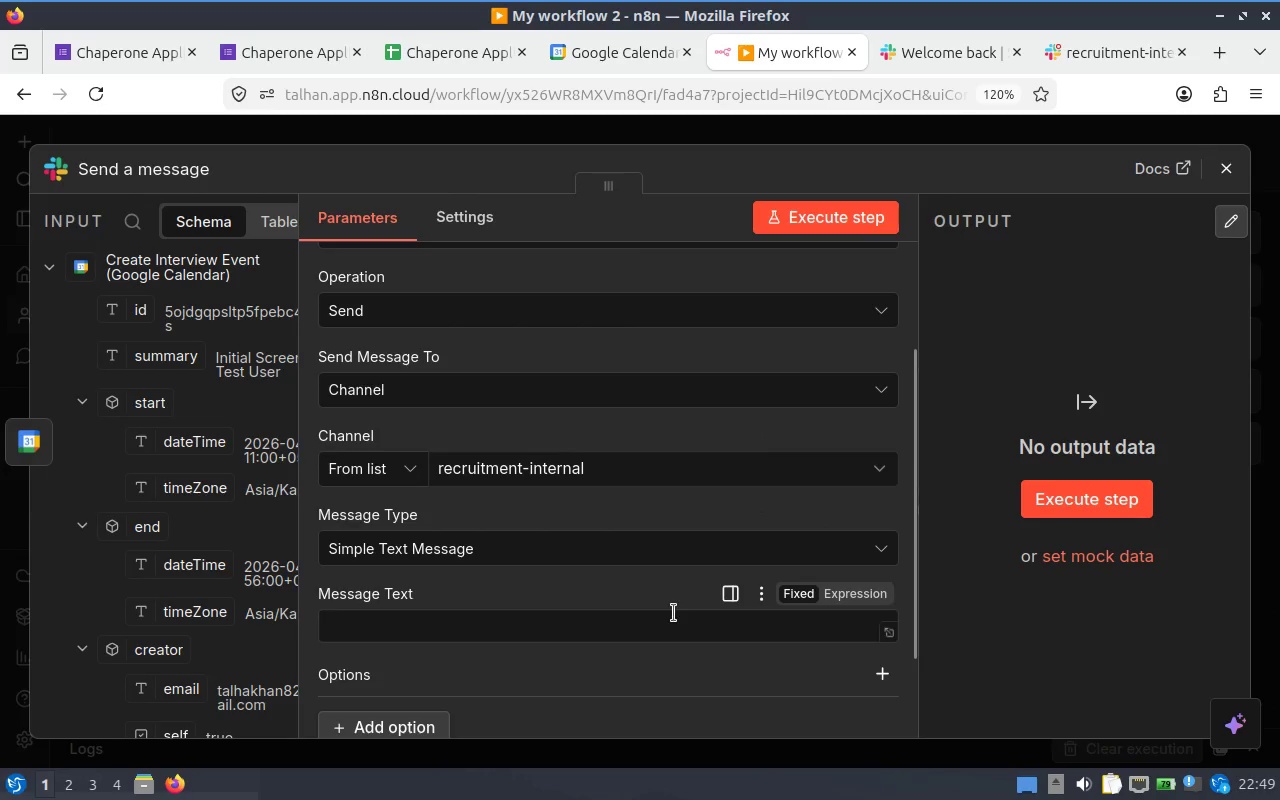 
left_click([673, 613])
 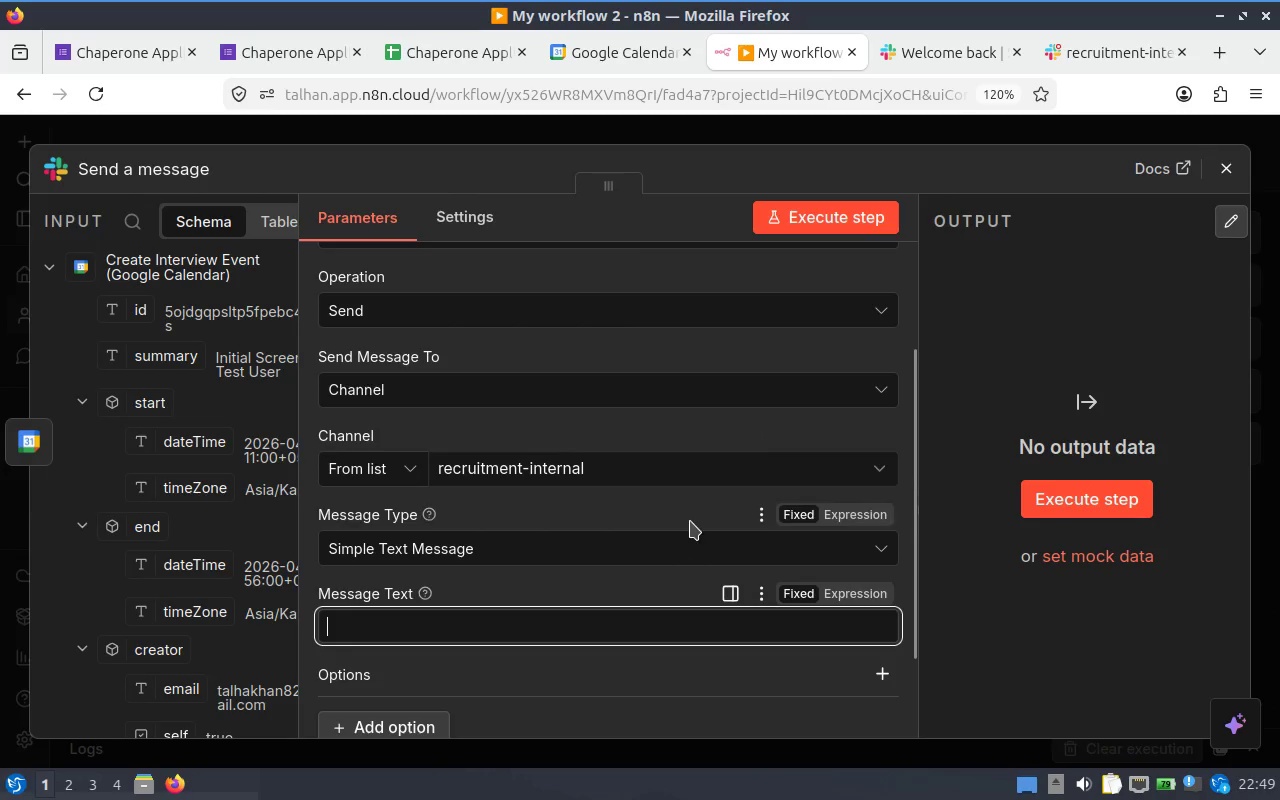 
scroll: coordinate [690, 521], scroll_direction: down, amount: 2.0
 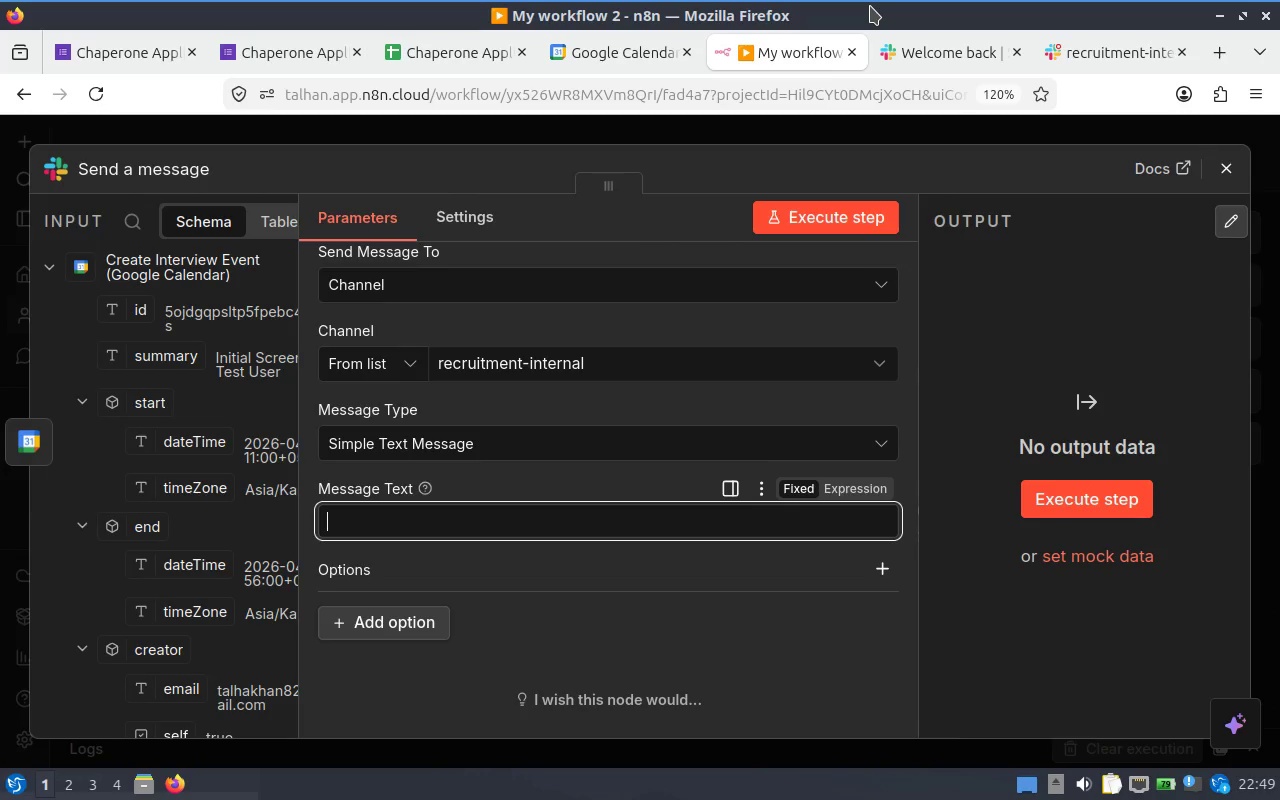 
wait(19.73)
 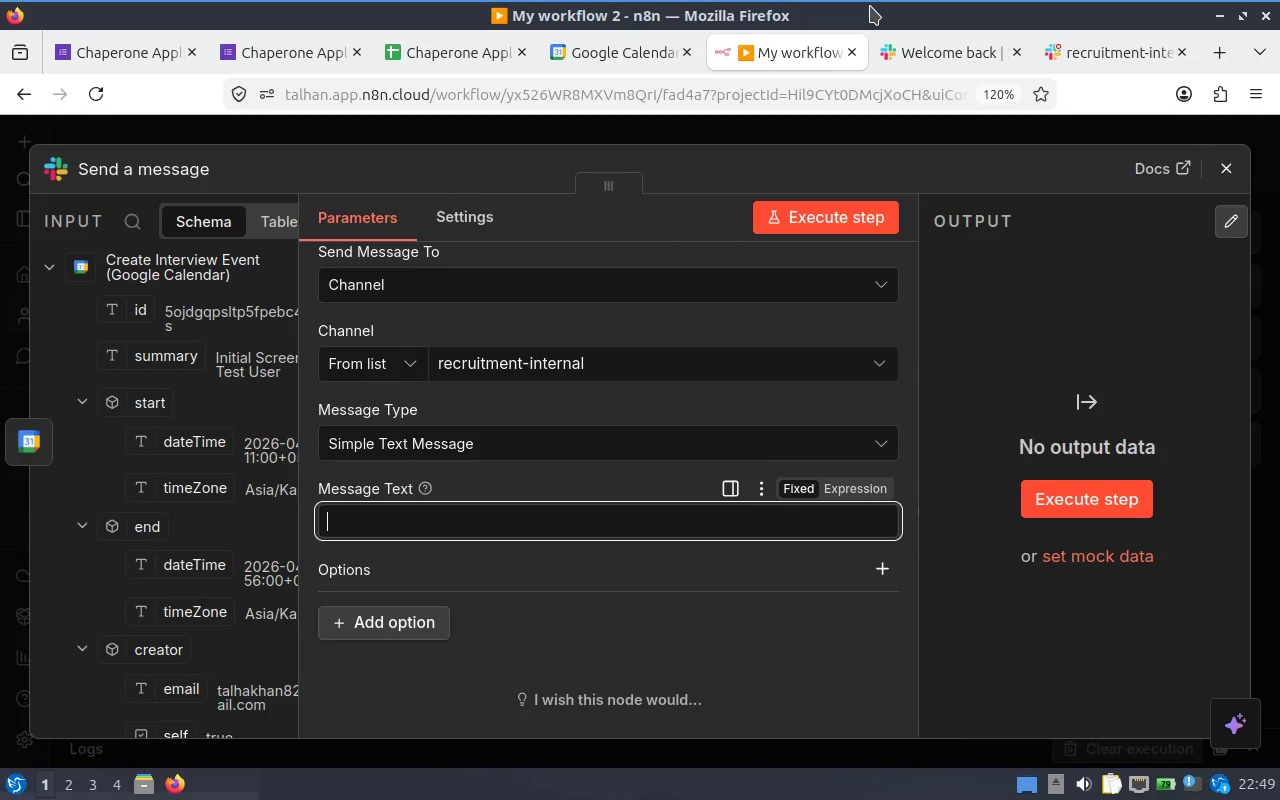 
left_click([866, 483])
 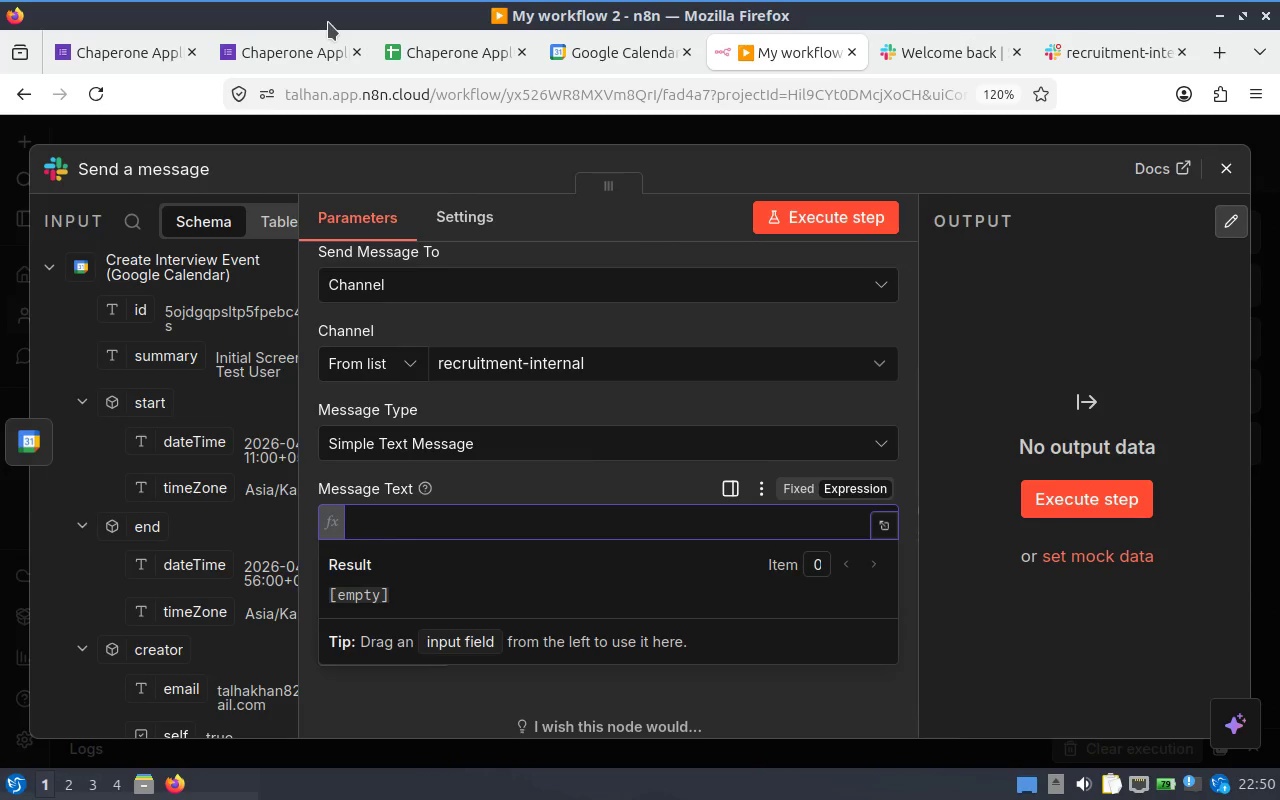 
wait(6.98)
 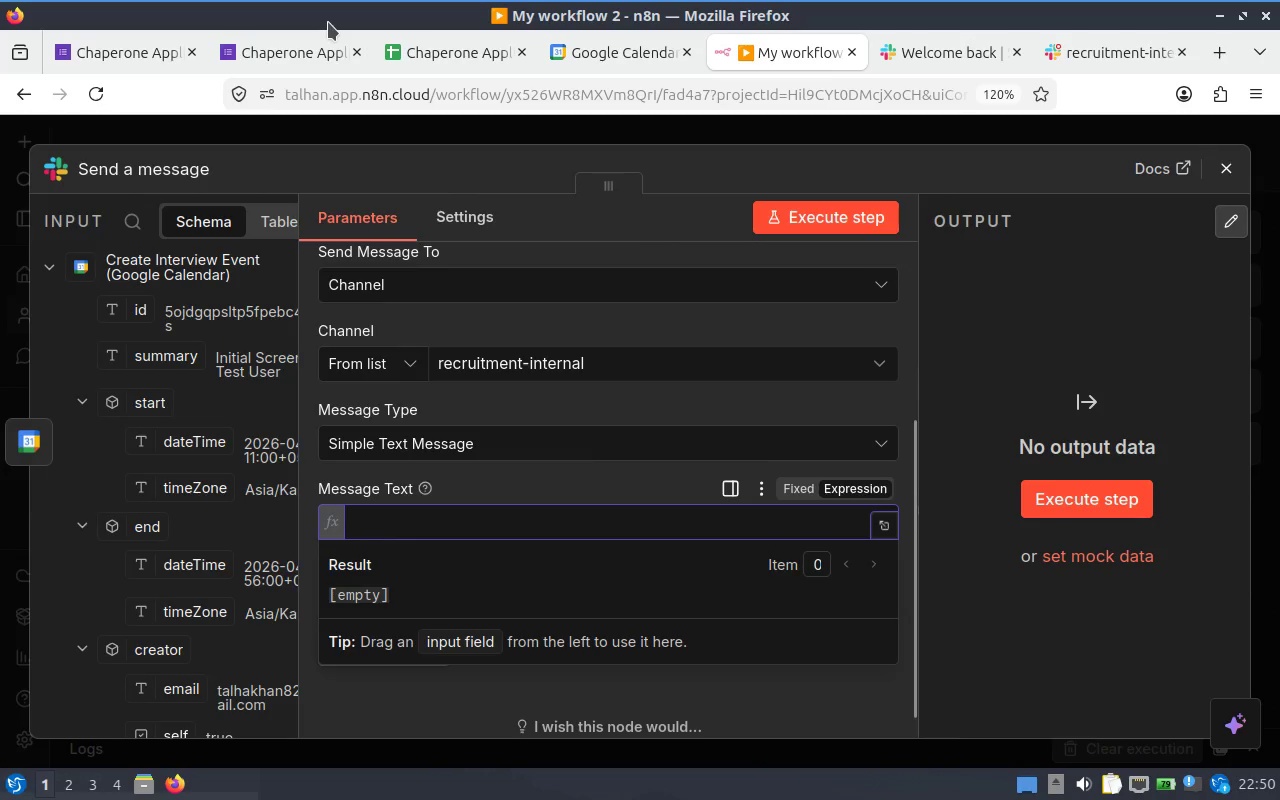 
mouse_move([451, 503])
 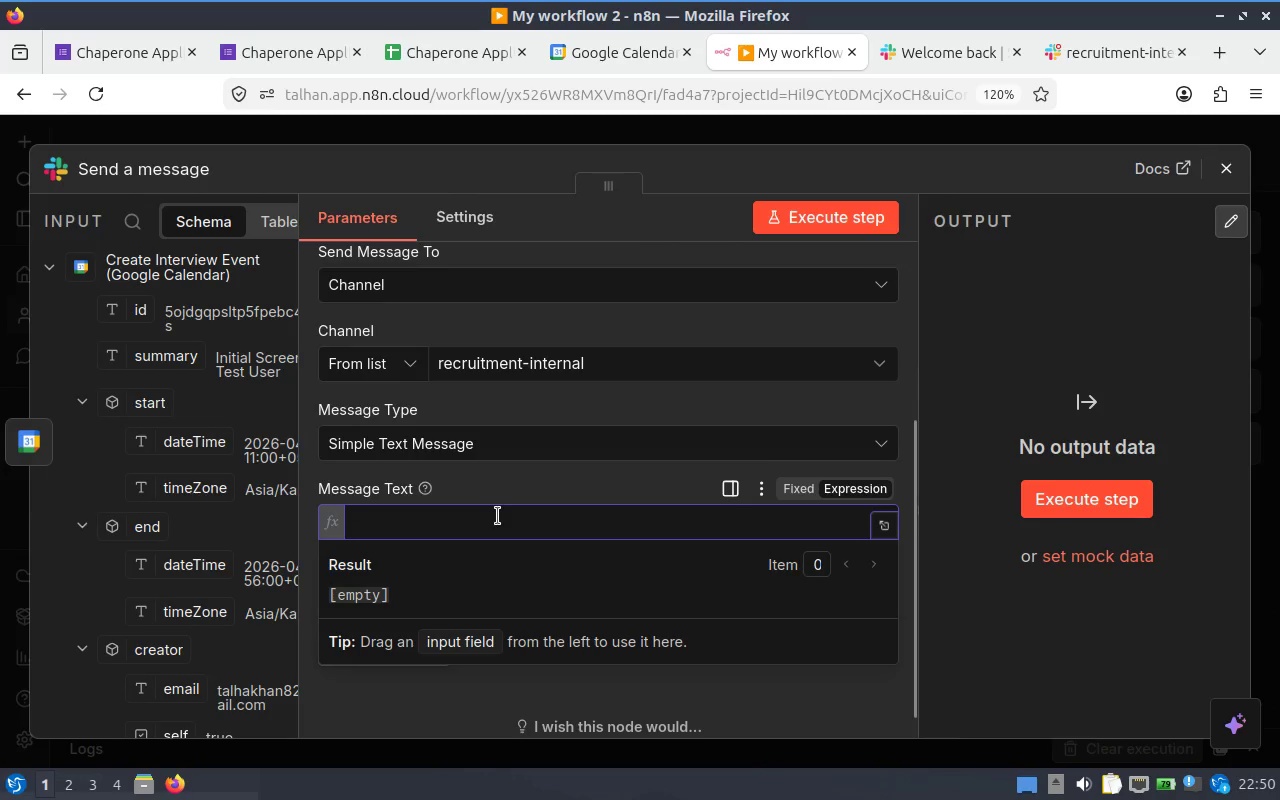 
left_click([497, 516])
 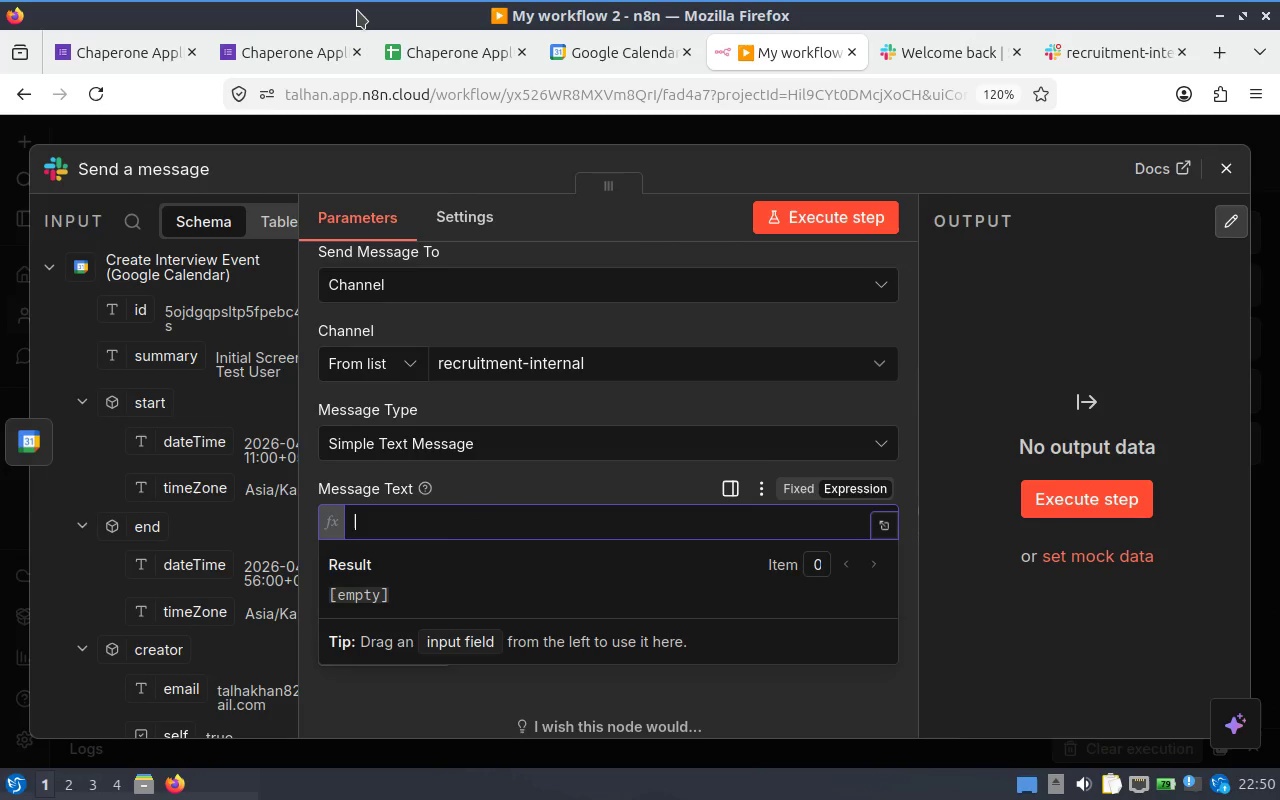 
wait(9.56)
 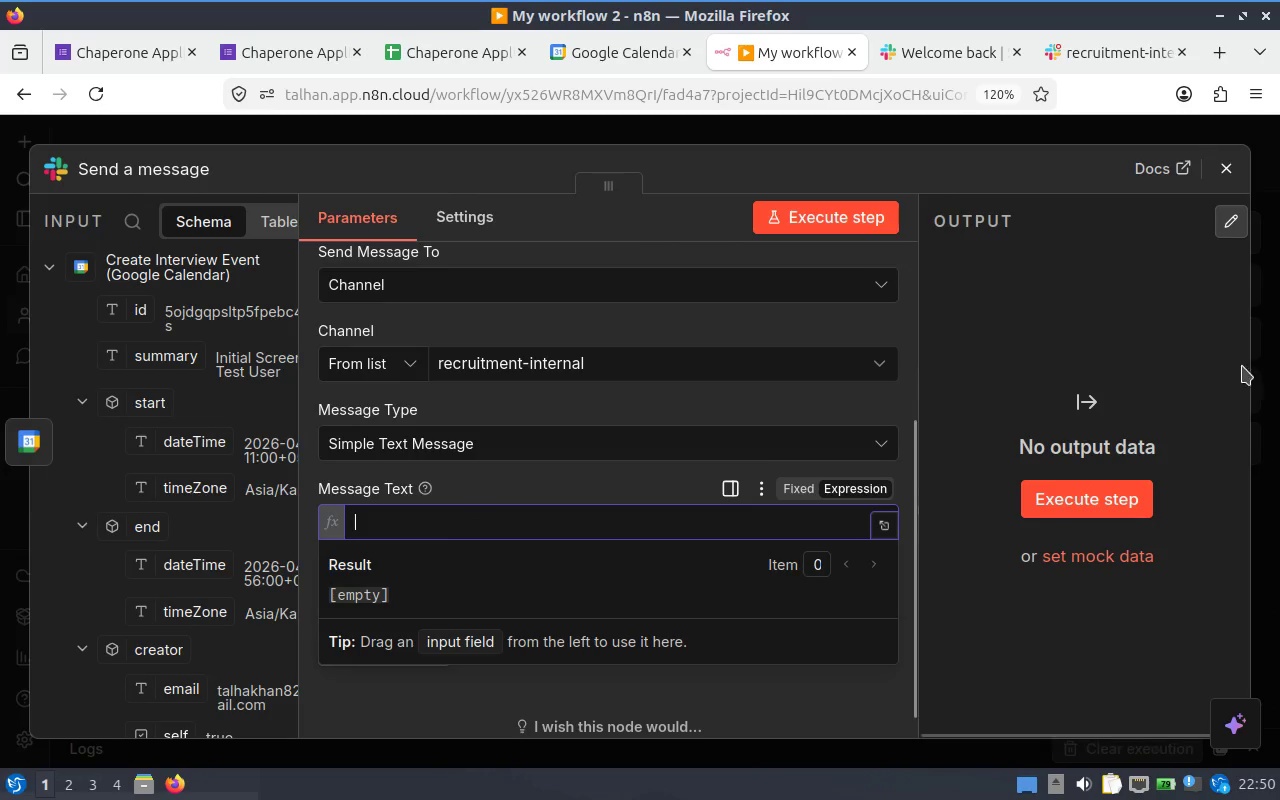 
type(Nw Interview Scheduled)
 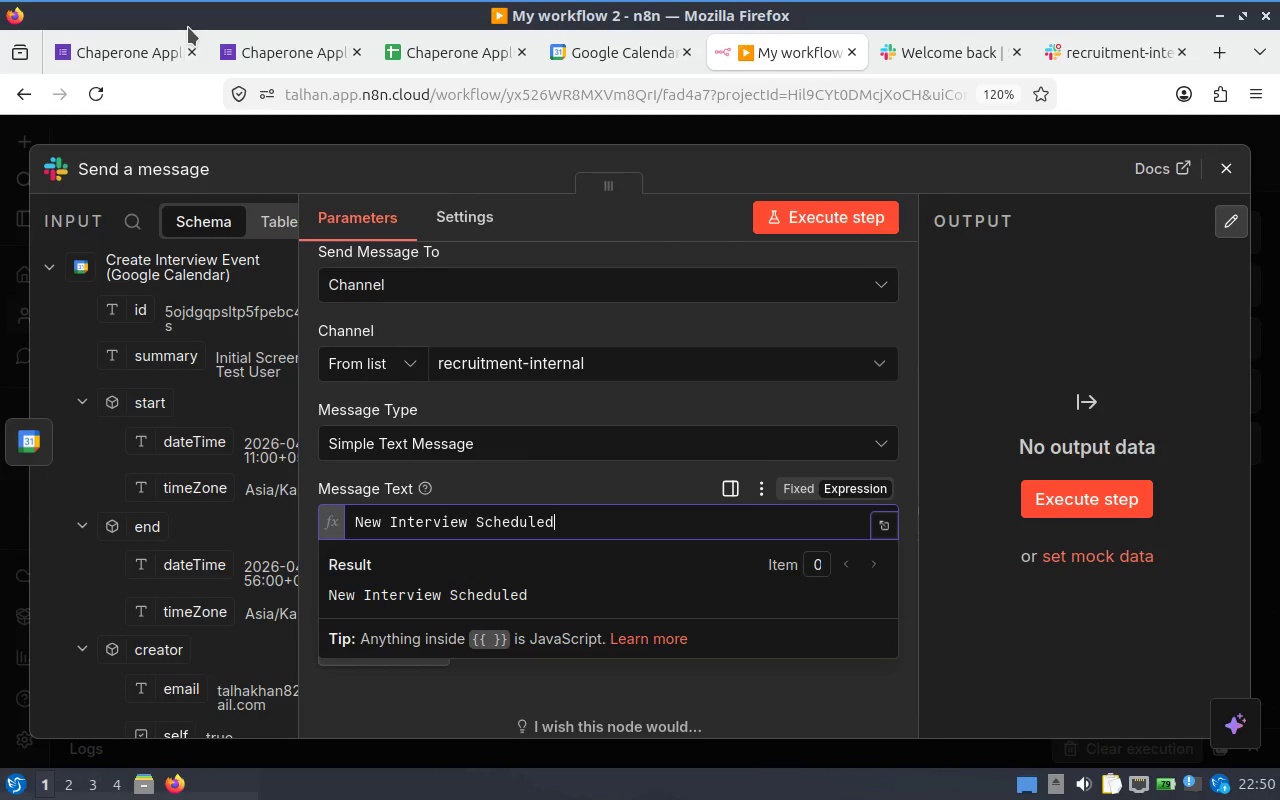 
left_click([832, 73])
 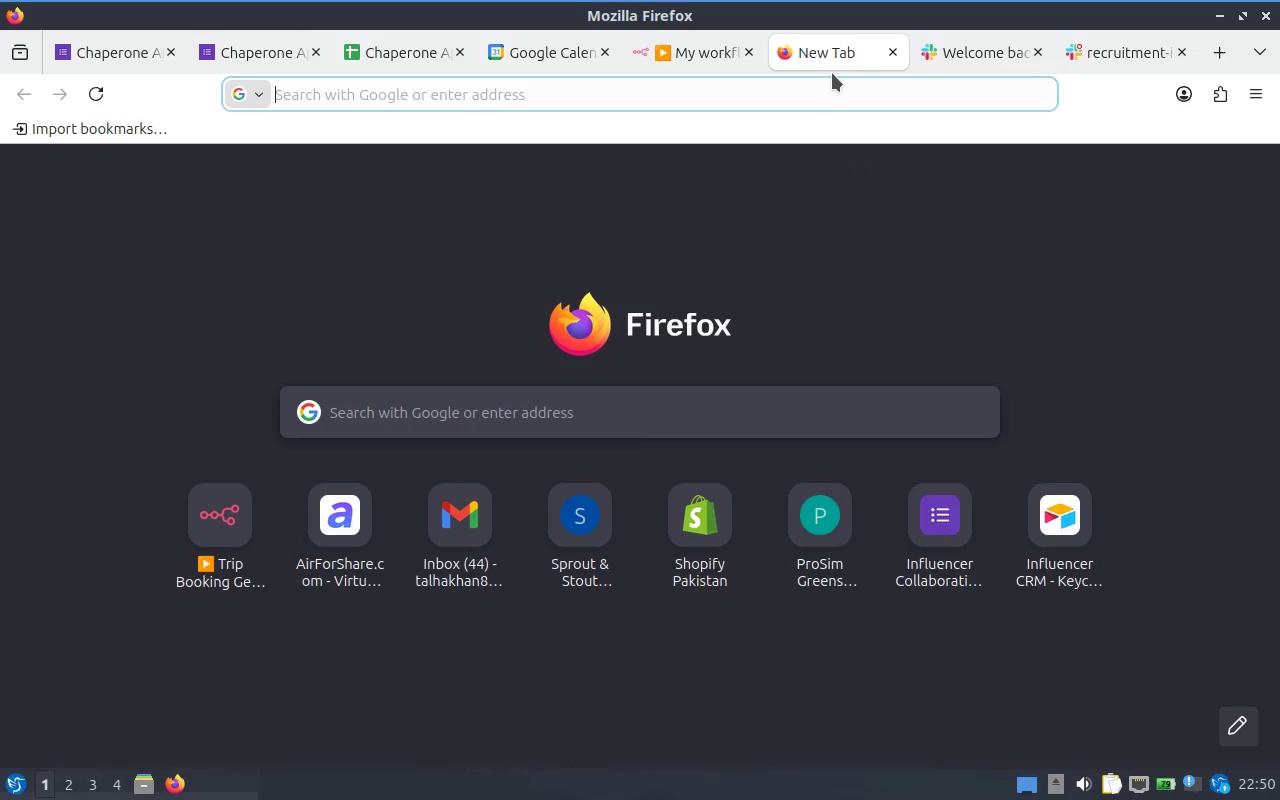 
type(dog emogi text)
 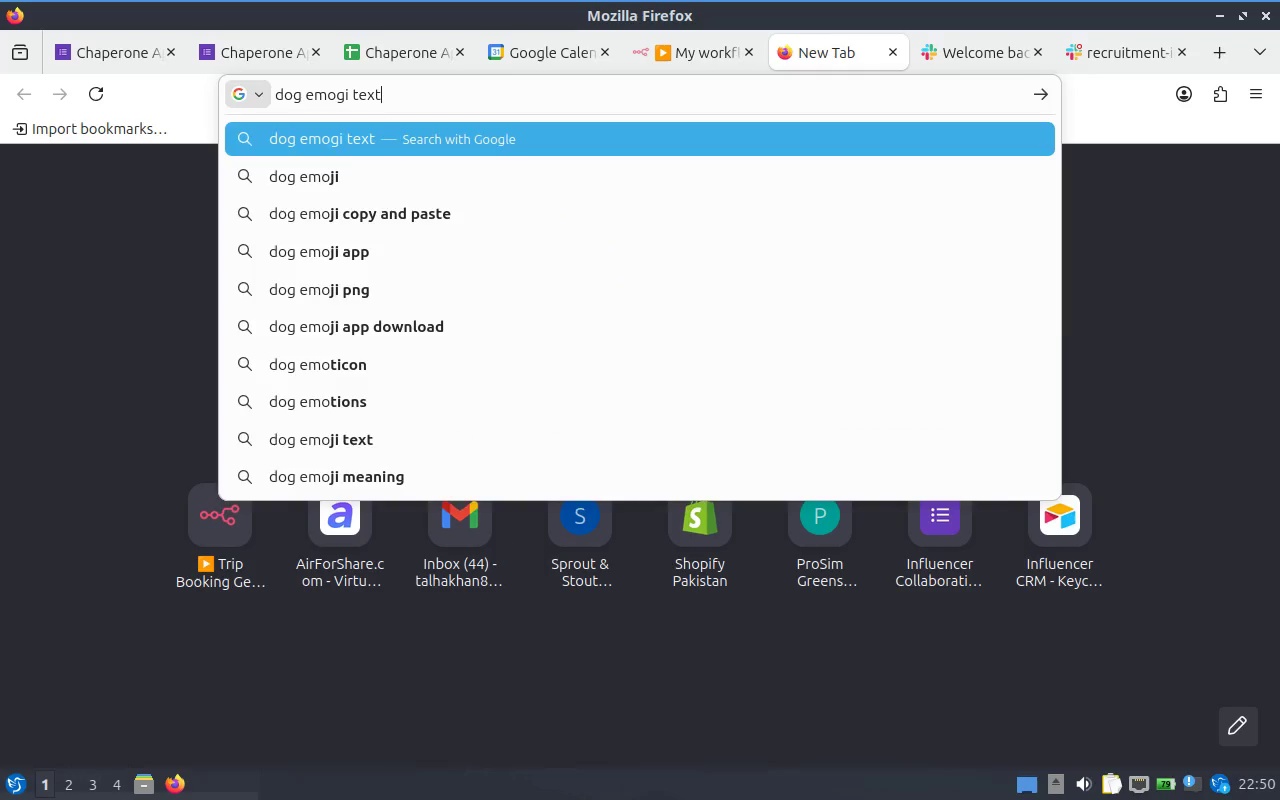 
key(Enter)
 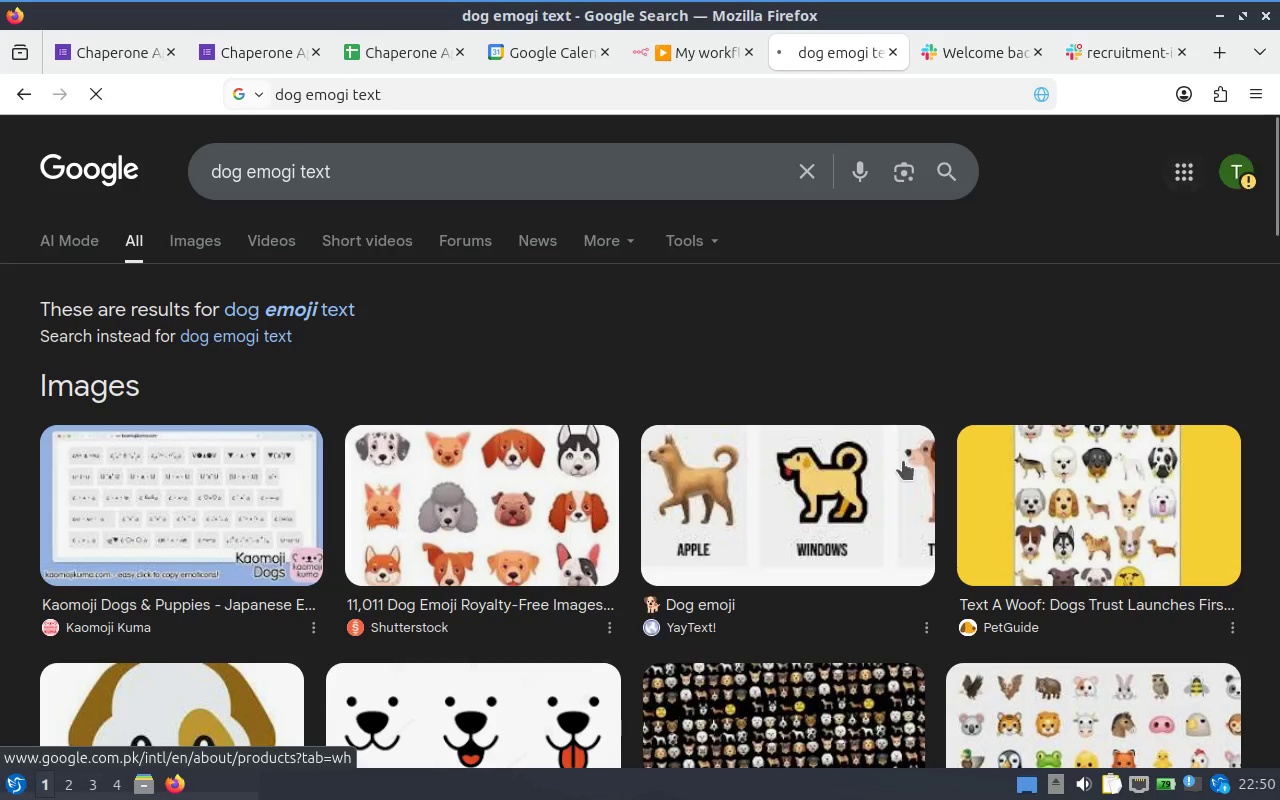 
scroll: coordinate [224, 367], scroll_direction: down, amount: 7.0
 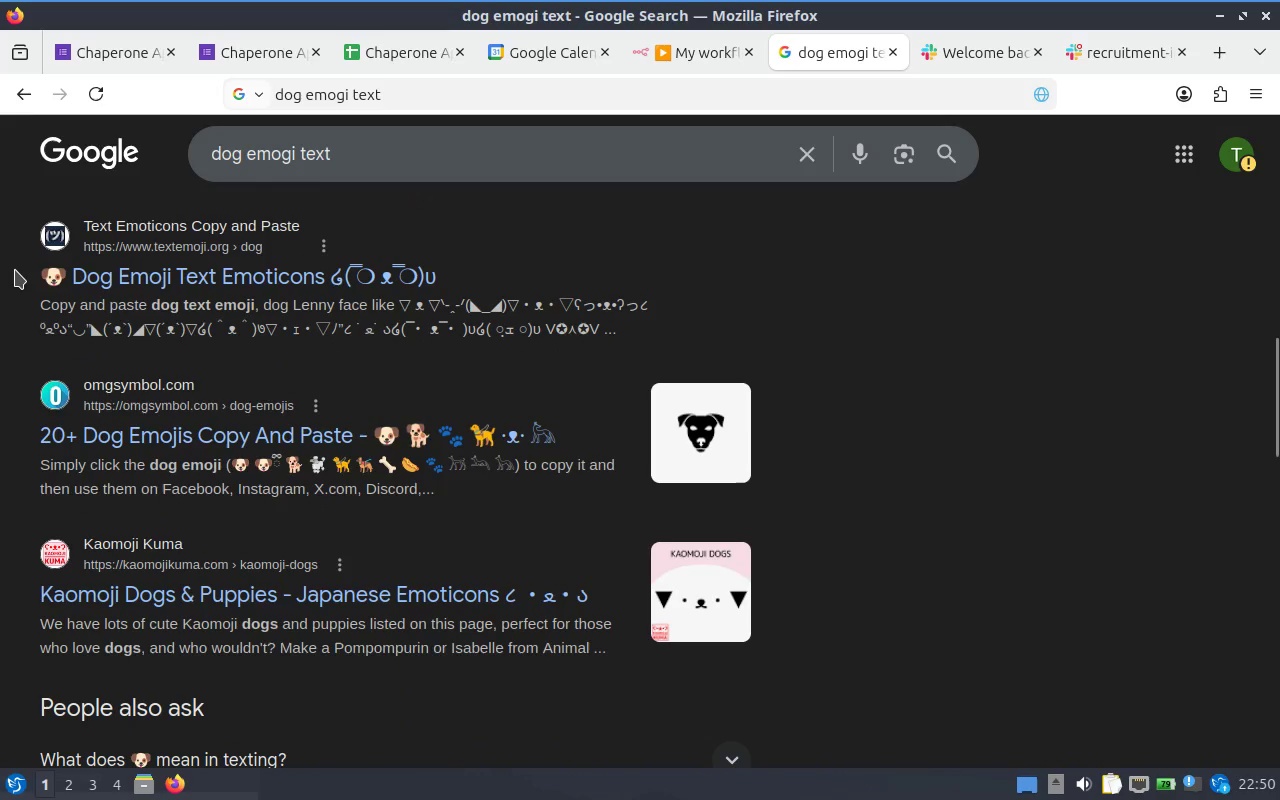 
left_click_drag(start_coordinate=[21, 261], to_coordinate=[65, 278])
 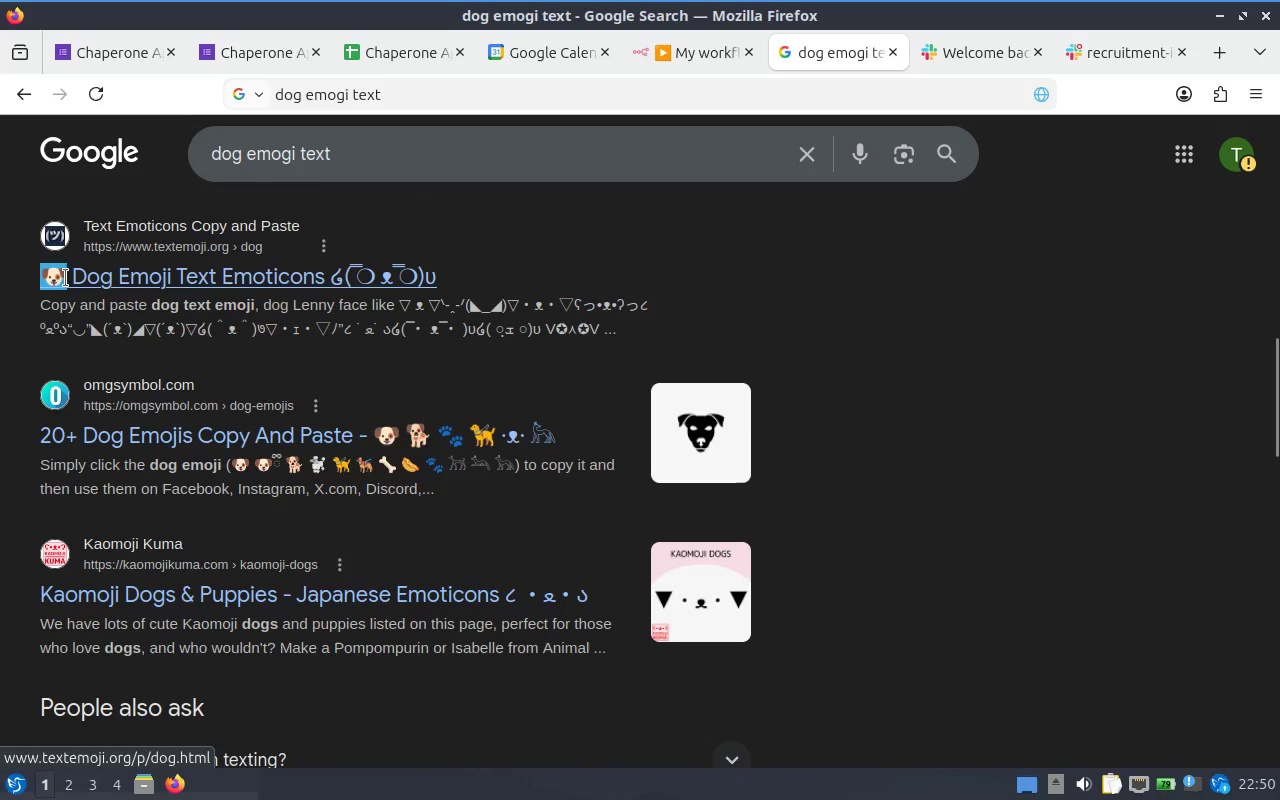 
key(Control+C)
 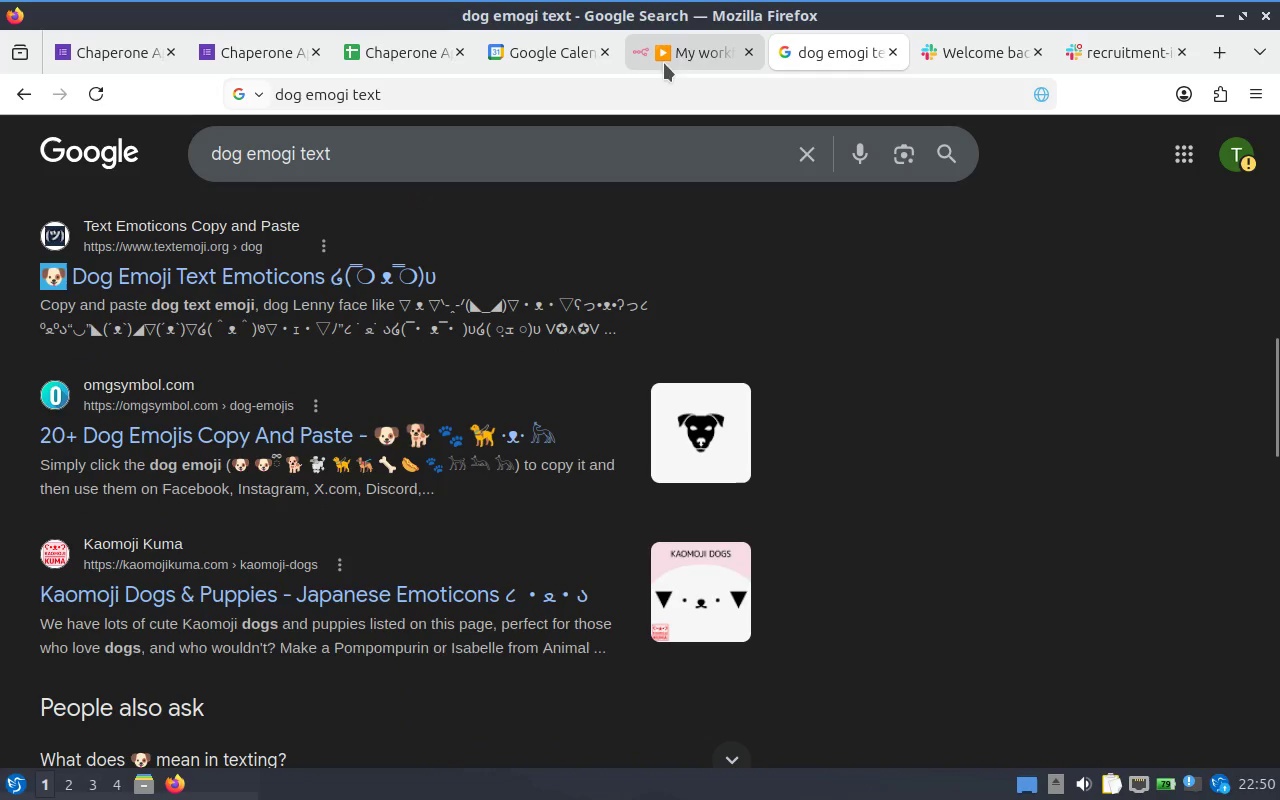 
left_click([682, 41])
 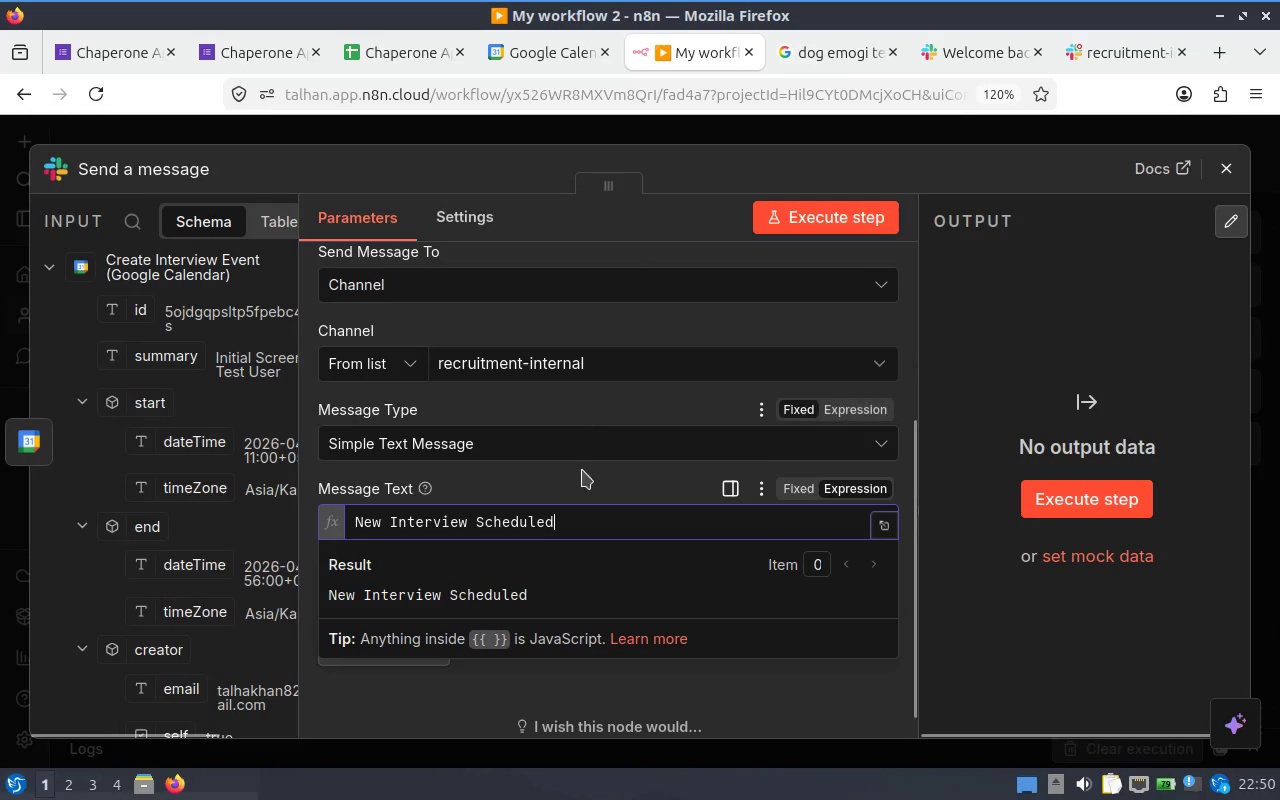 
key(Space)
 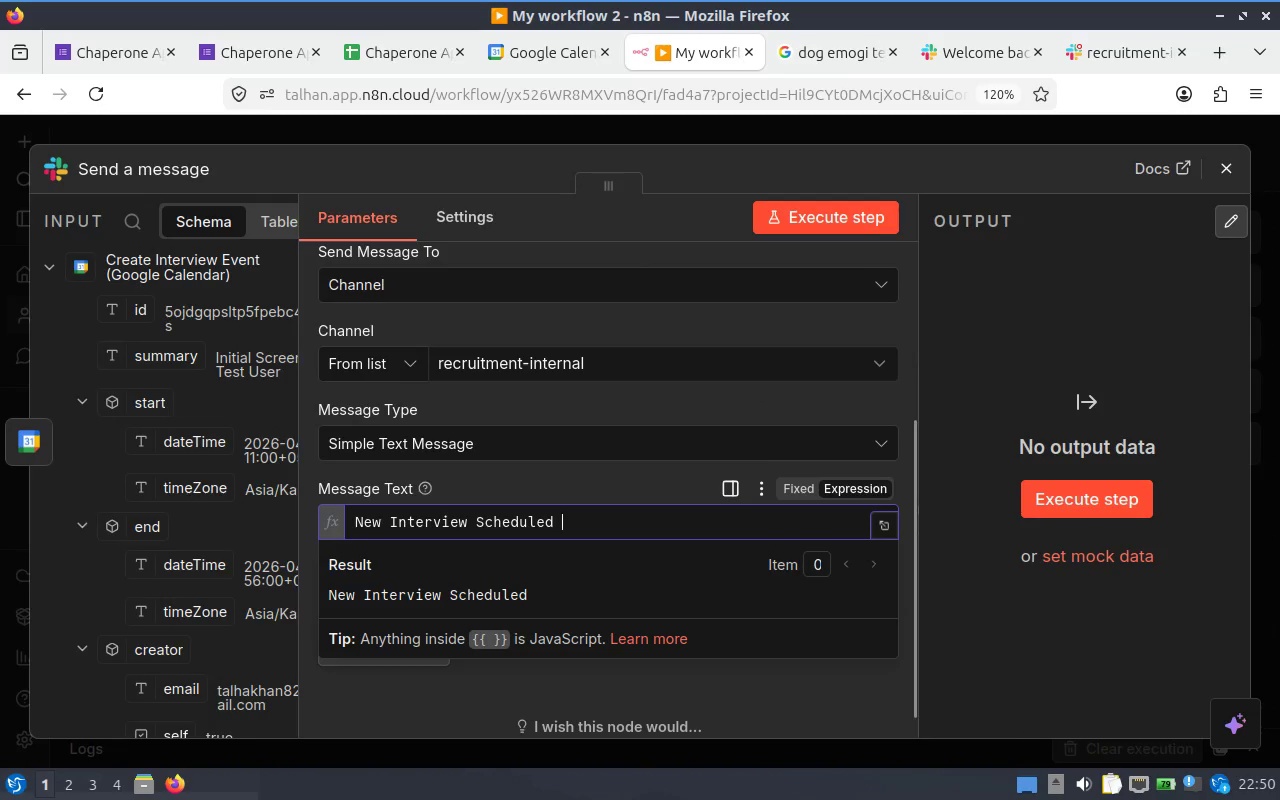 
key(Control+ControlLeft)
 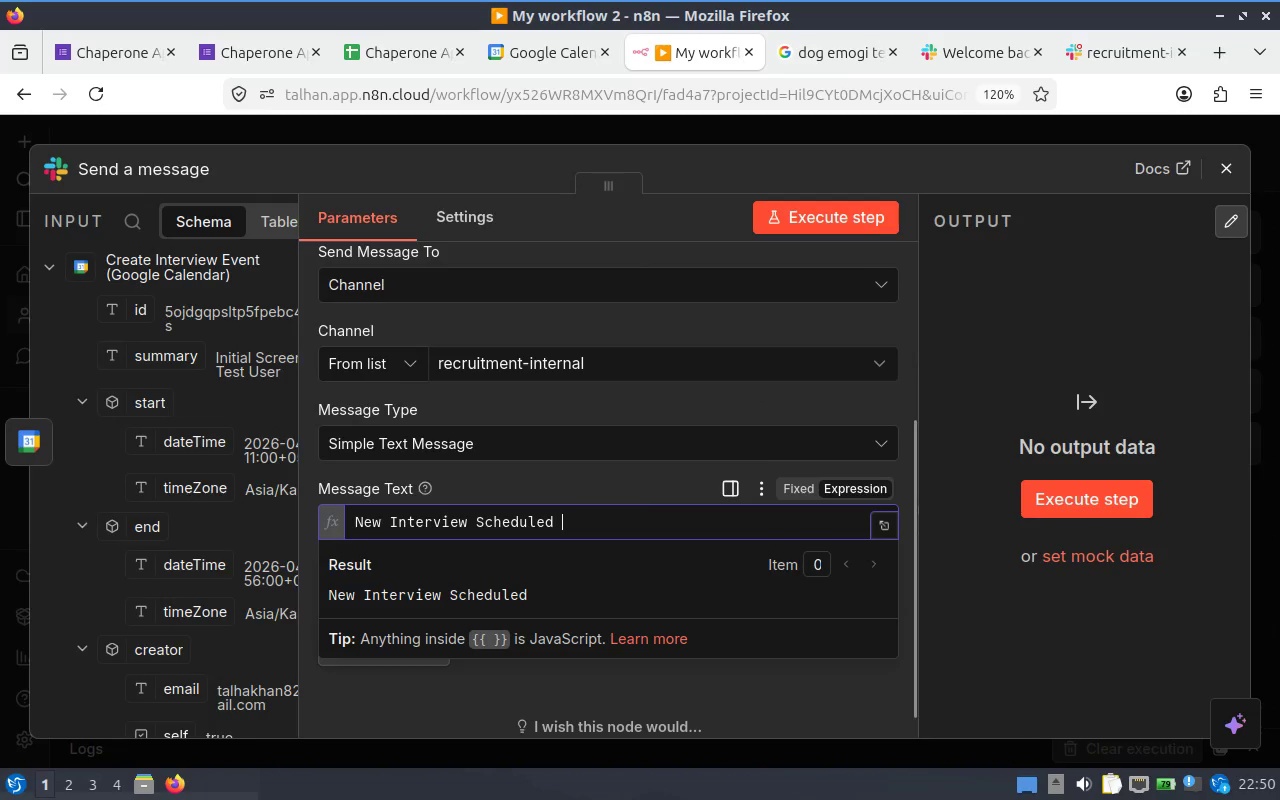 
key(Control+V)
 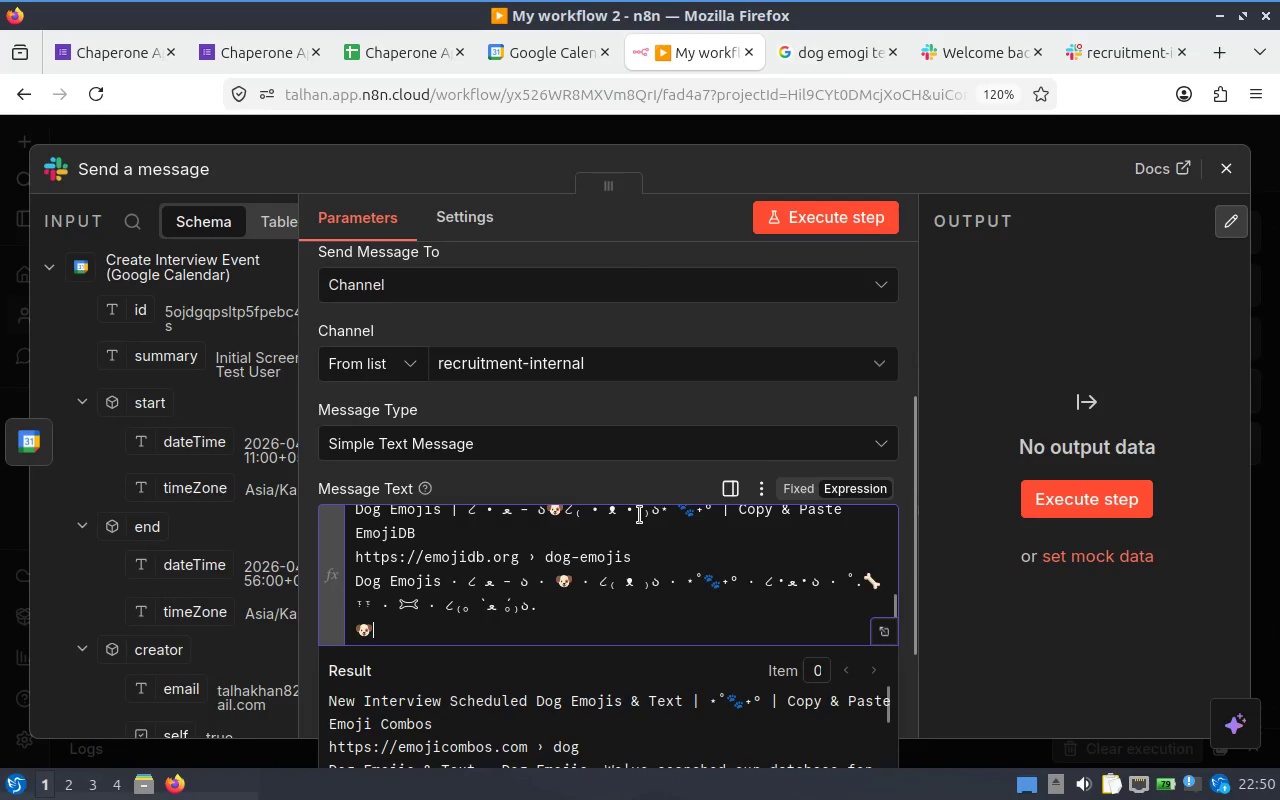 
key(Control+ControlLeft)
 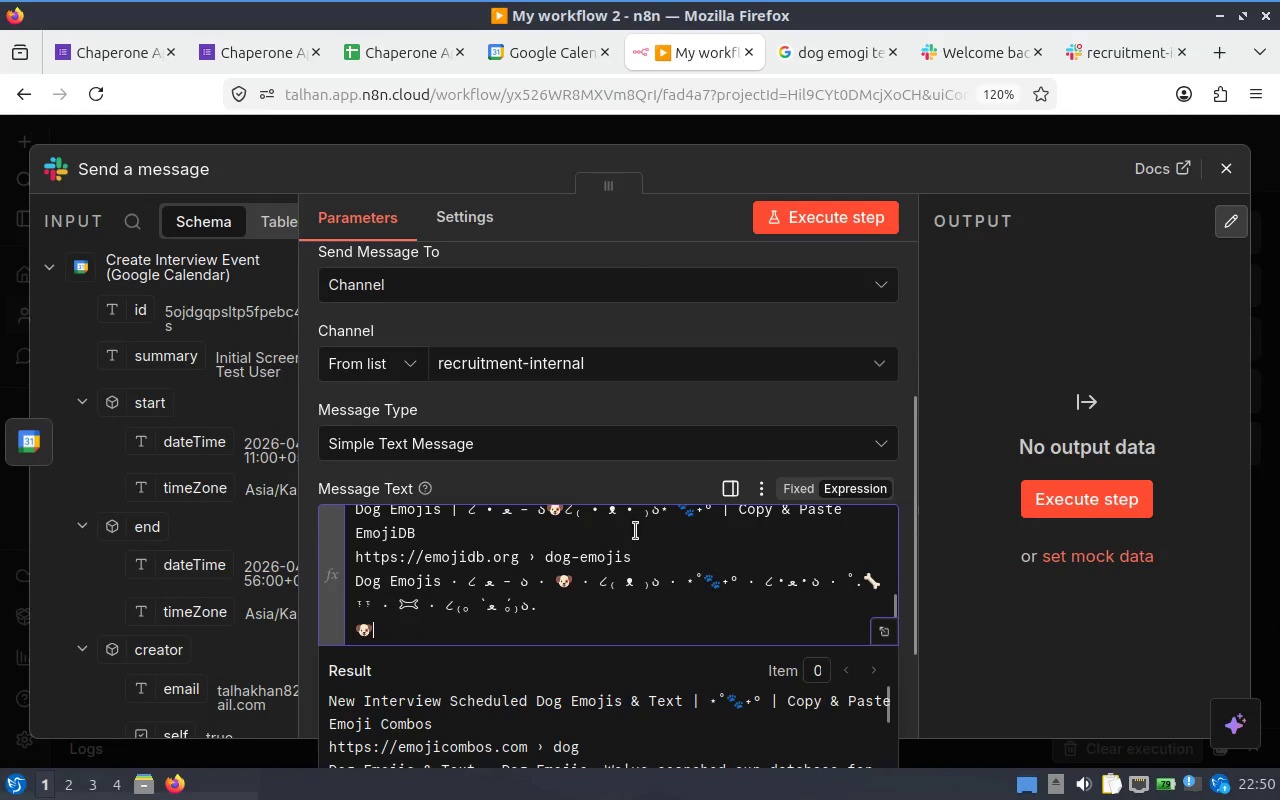 
key(Control+Z)
 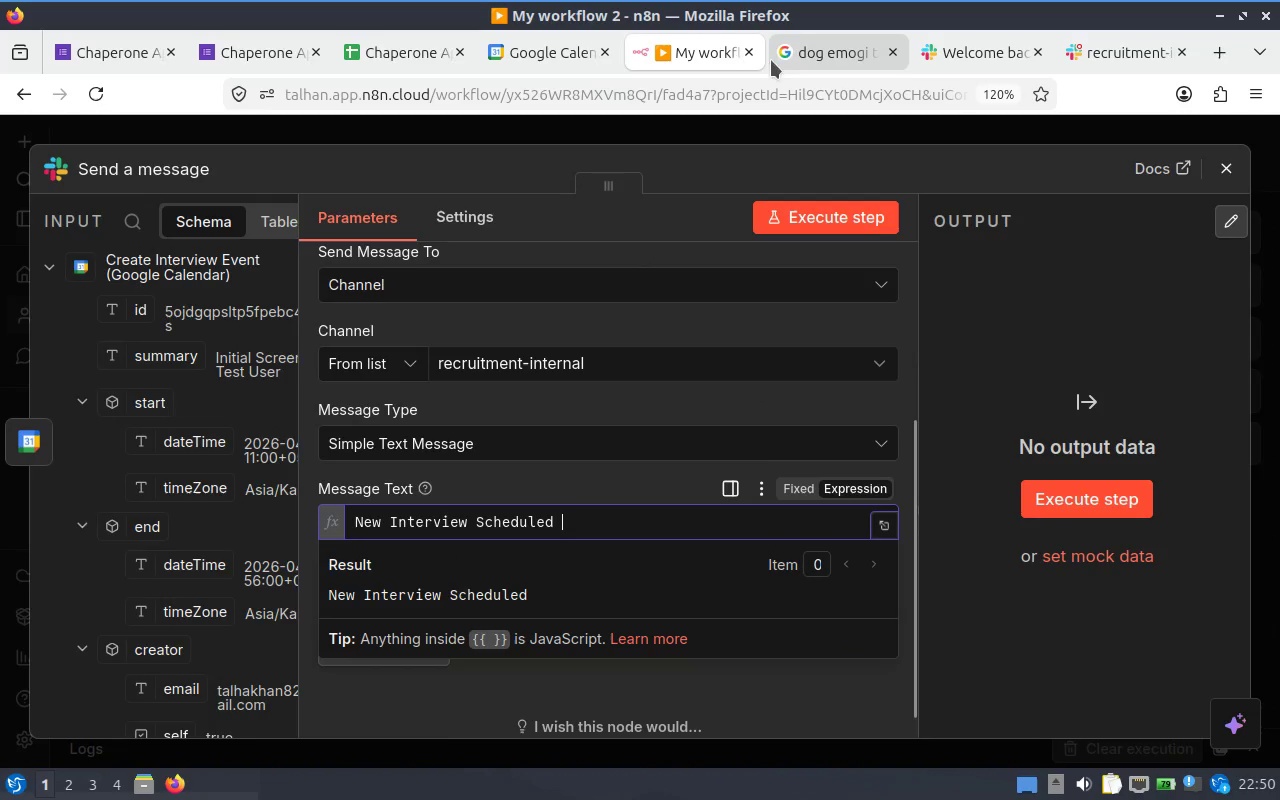 
left_click([794, 40])
 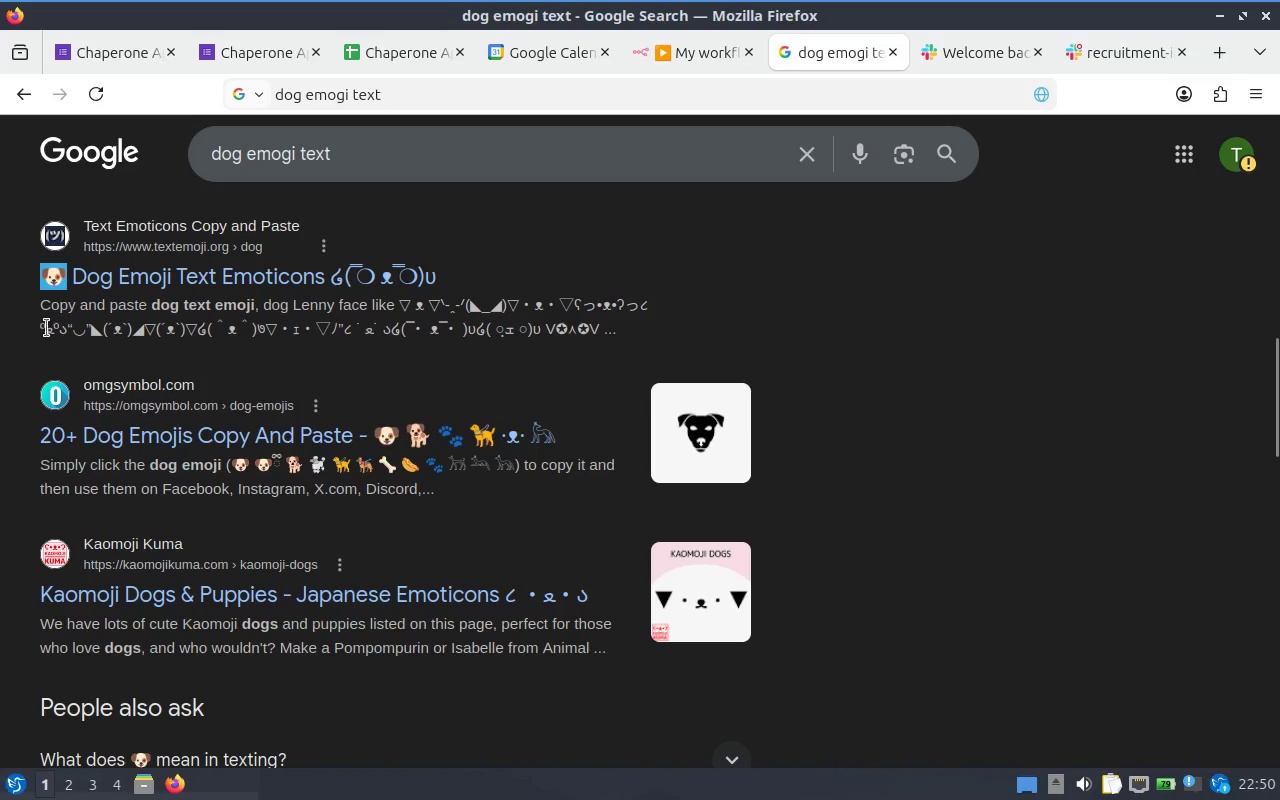 
left_click([22, 298])
 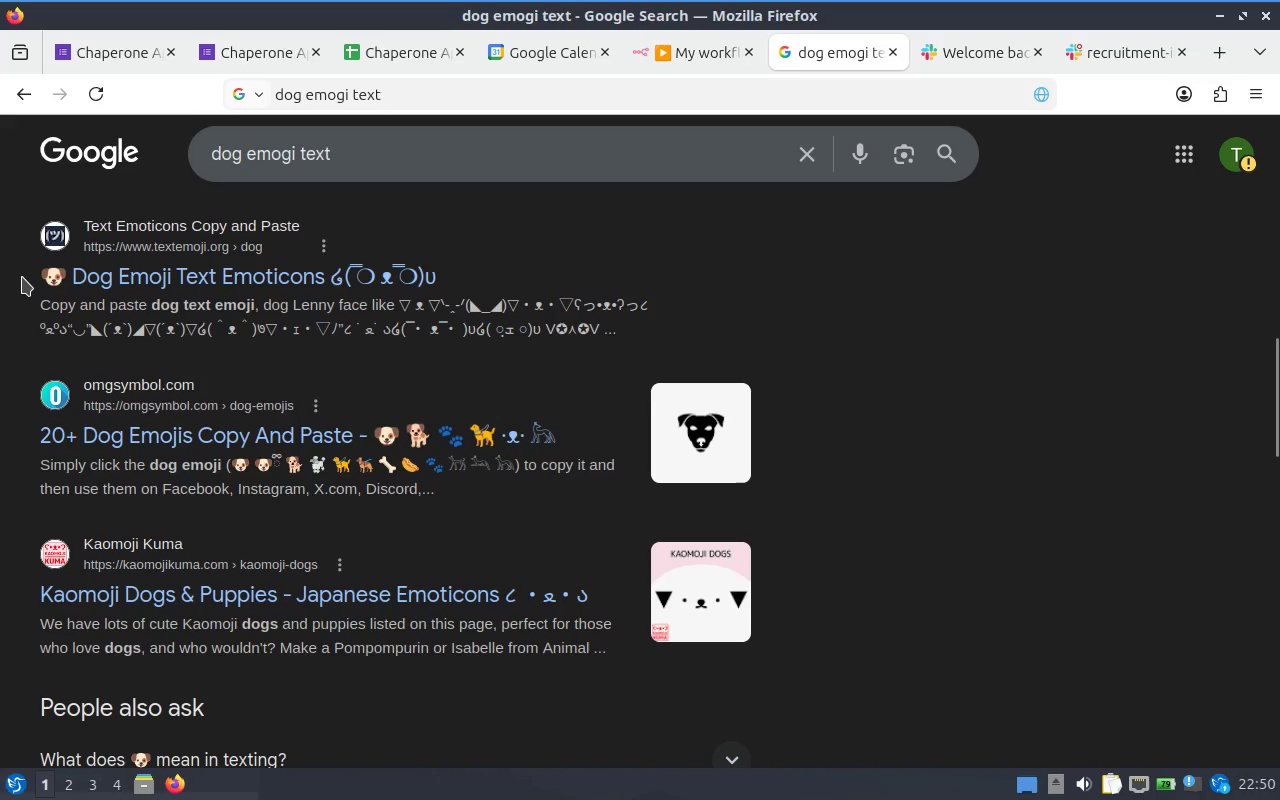 
left_click_drag(start_coordinate=[22, 277], to_coordinate=[55, 274])
 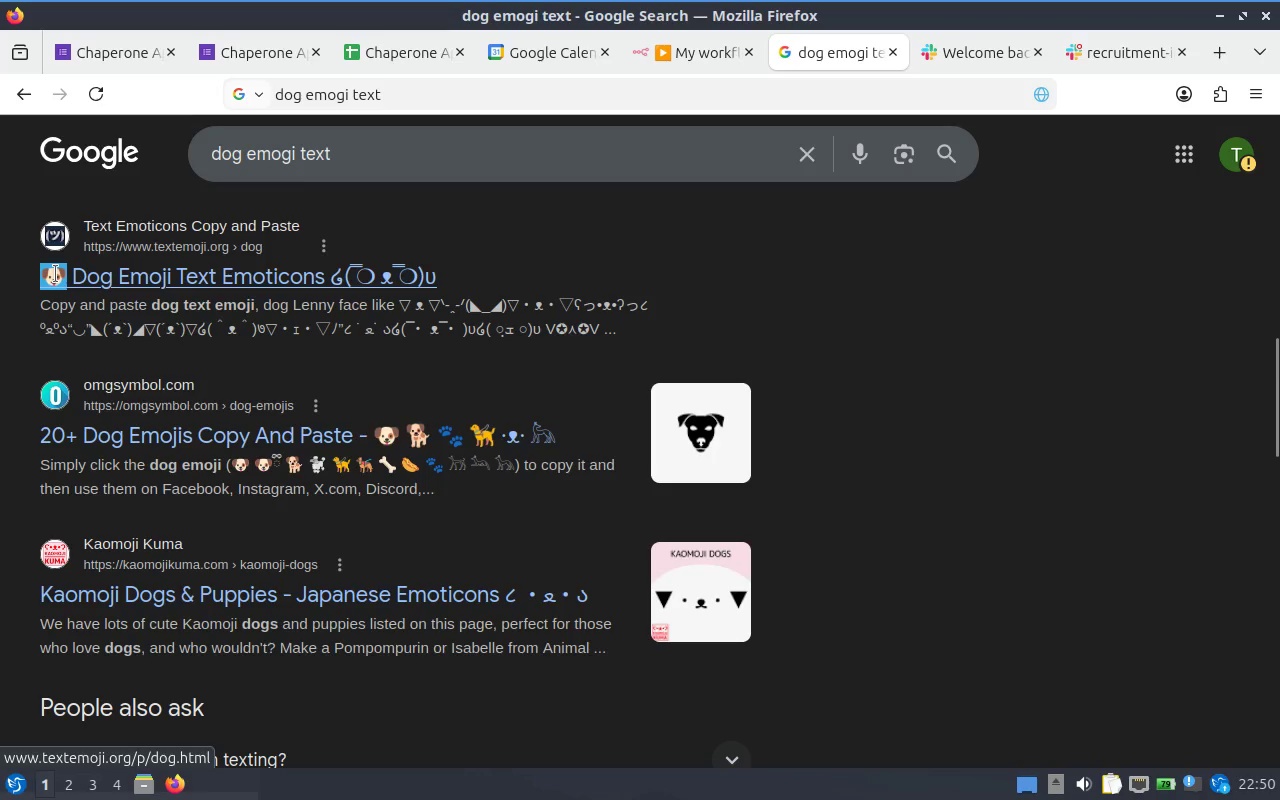 
key(Control+ControlLeft)
 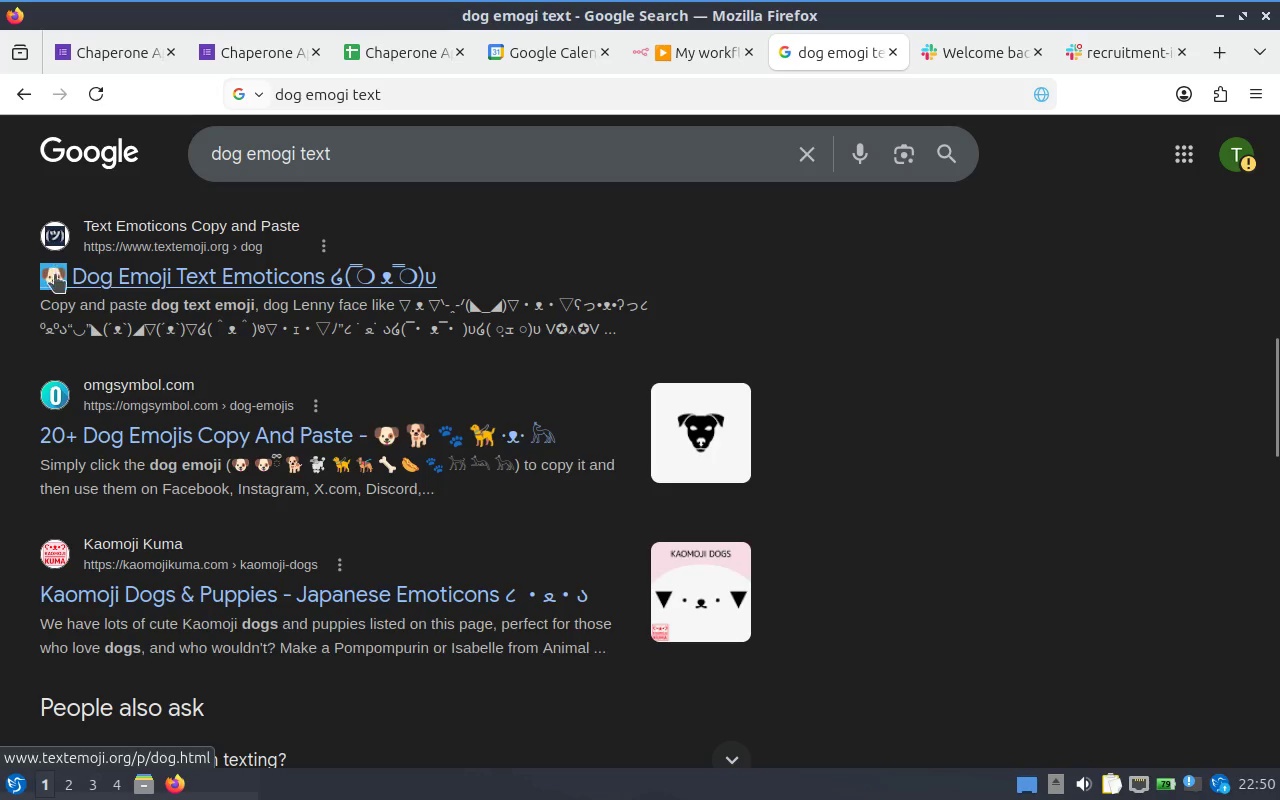 
key(Control+C)
 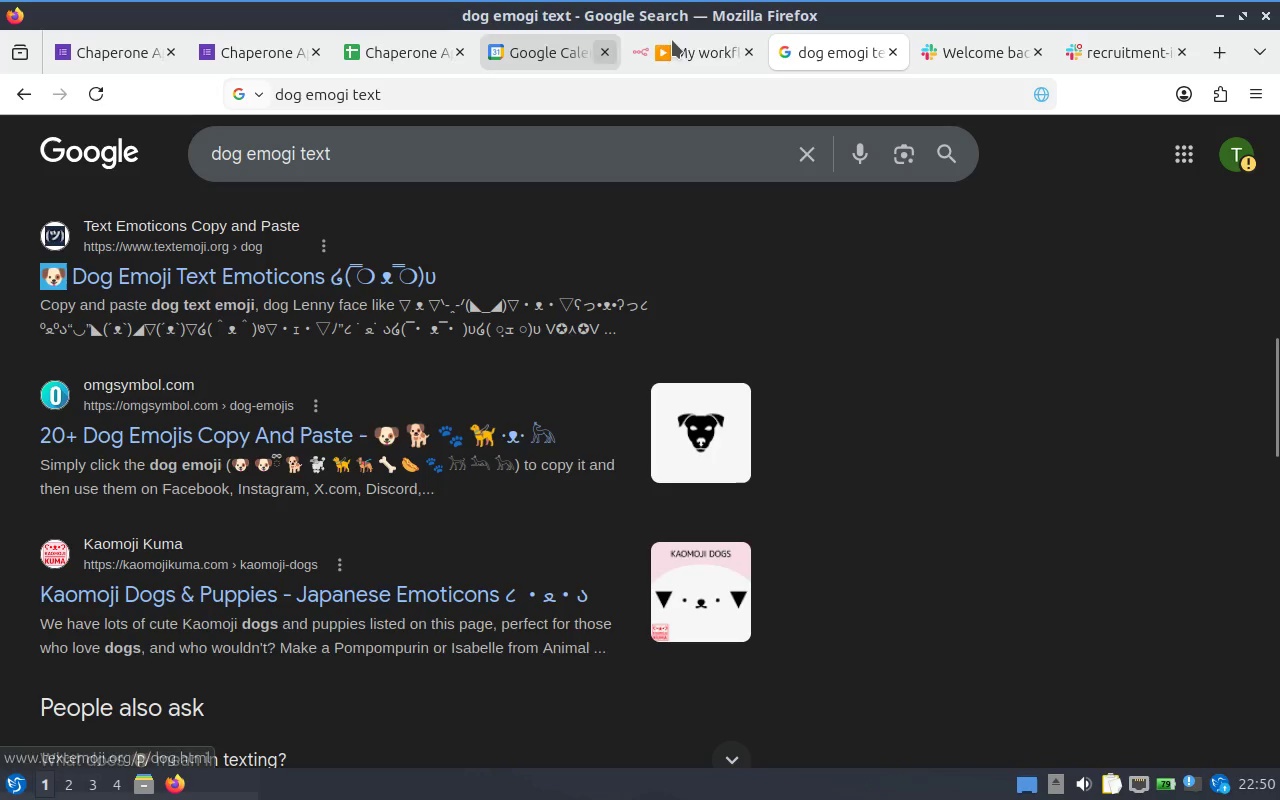 
left_click([697, 33])
 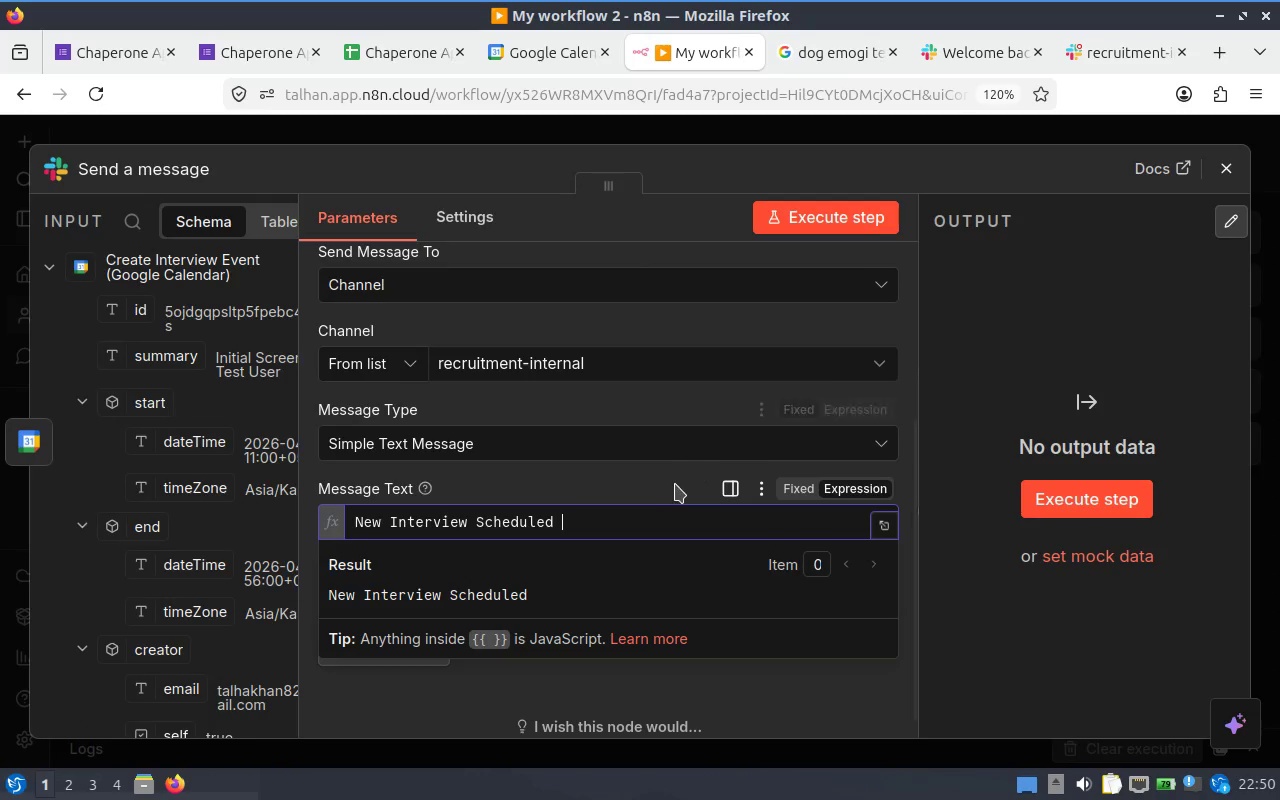 
key(Control+V)
 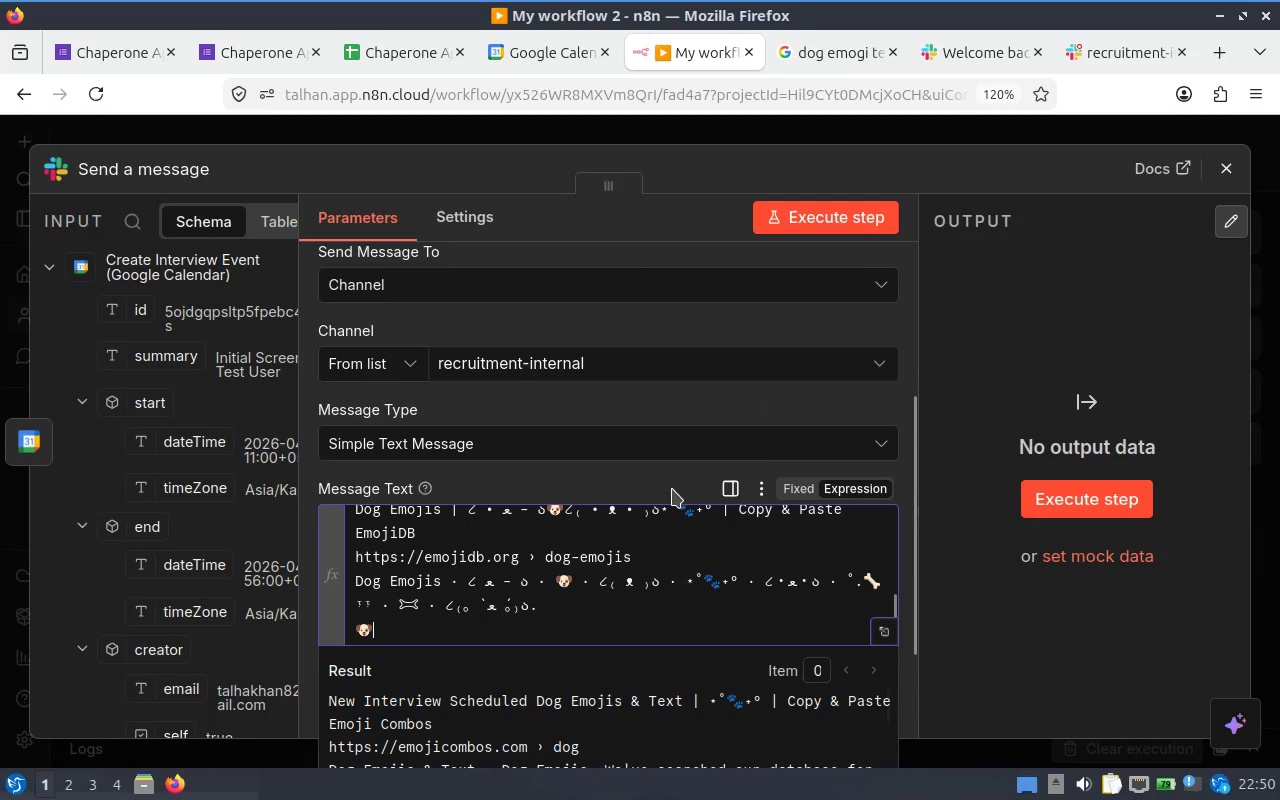 
key(Control+ControlLeft)
 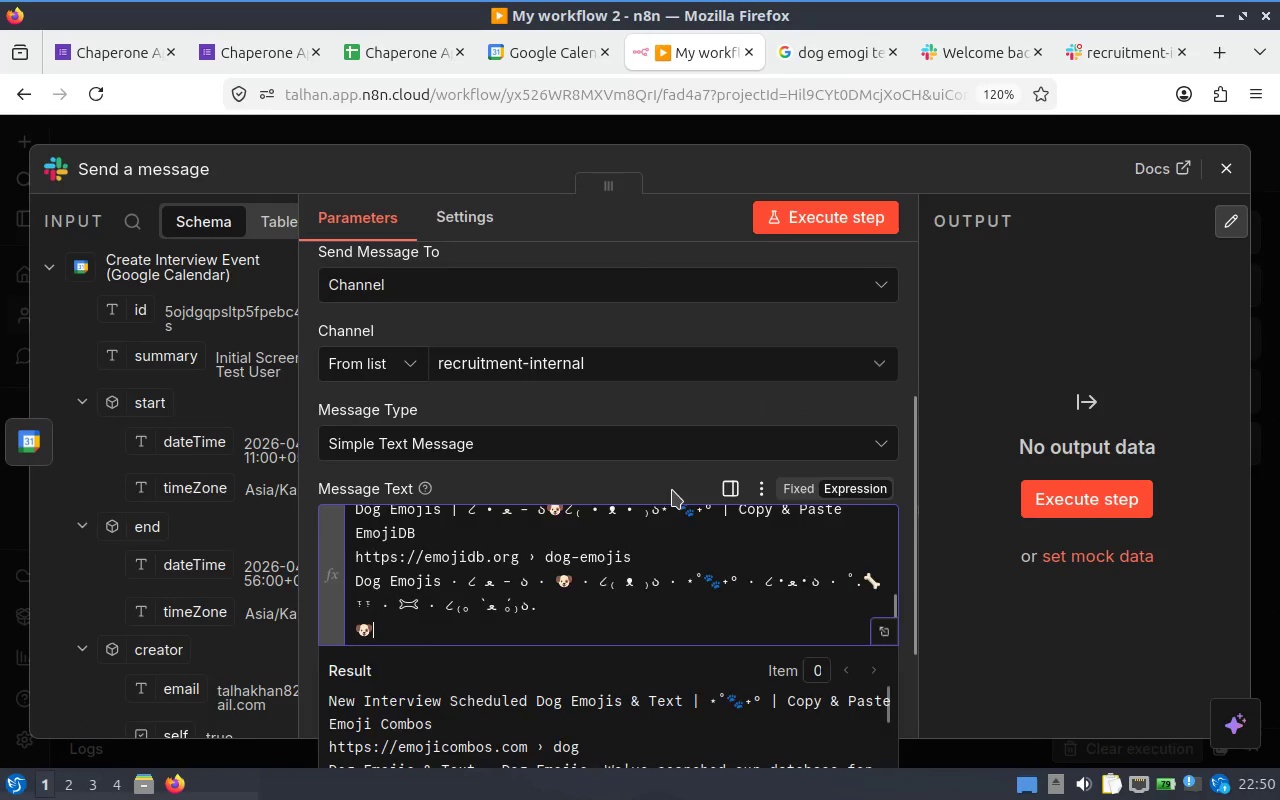 
key(Control+Z)
 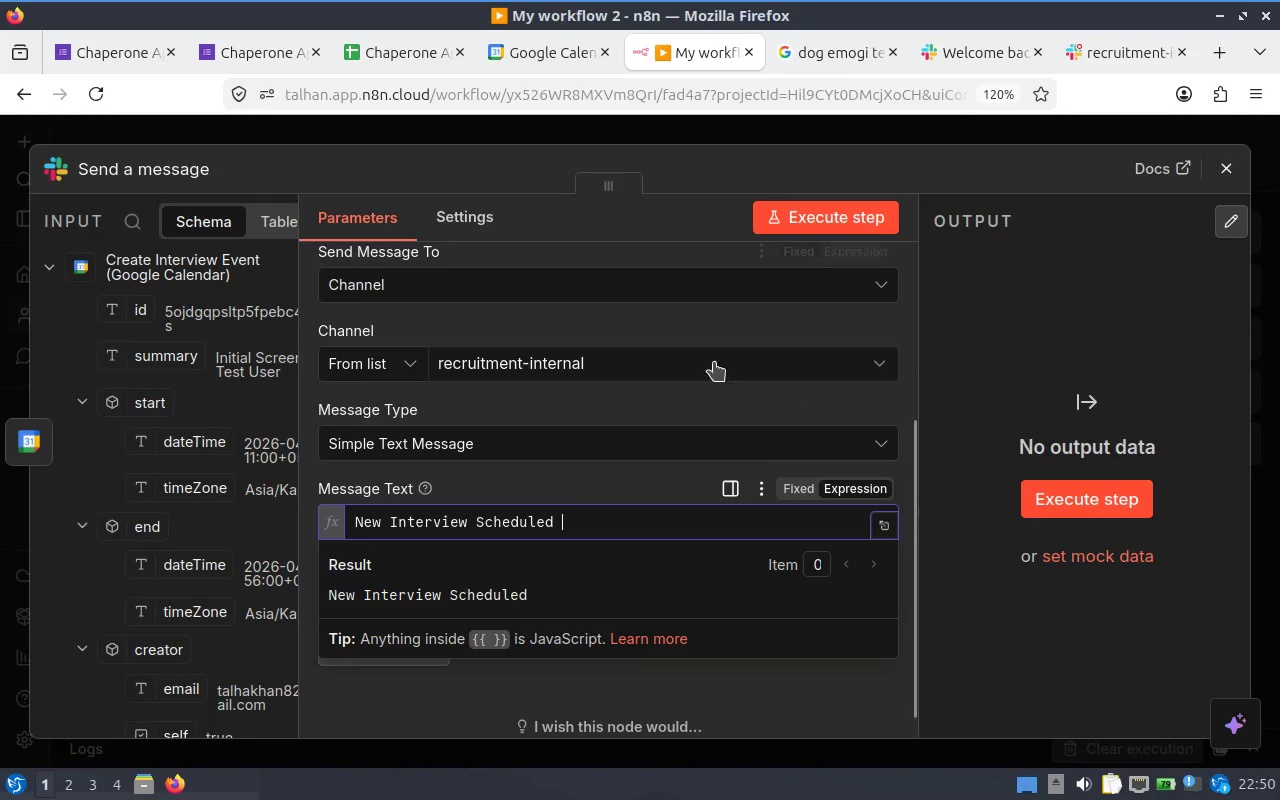 
key(Control+ControlLeft)
 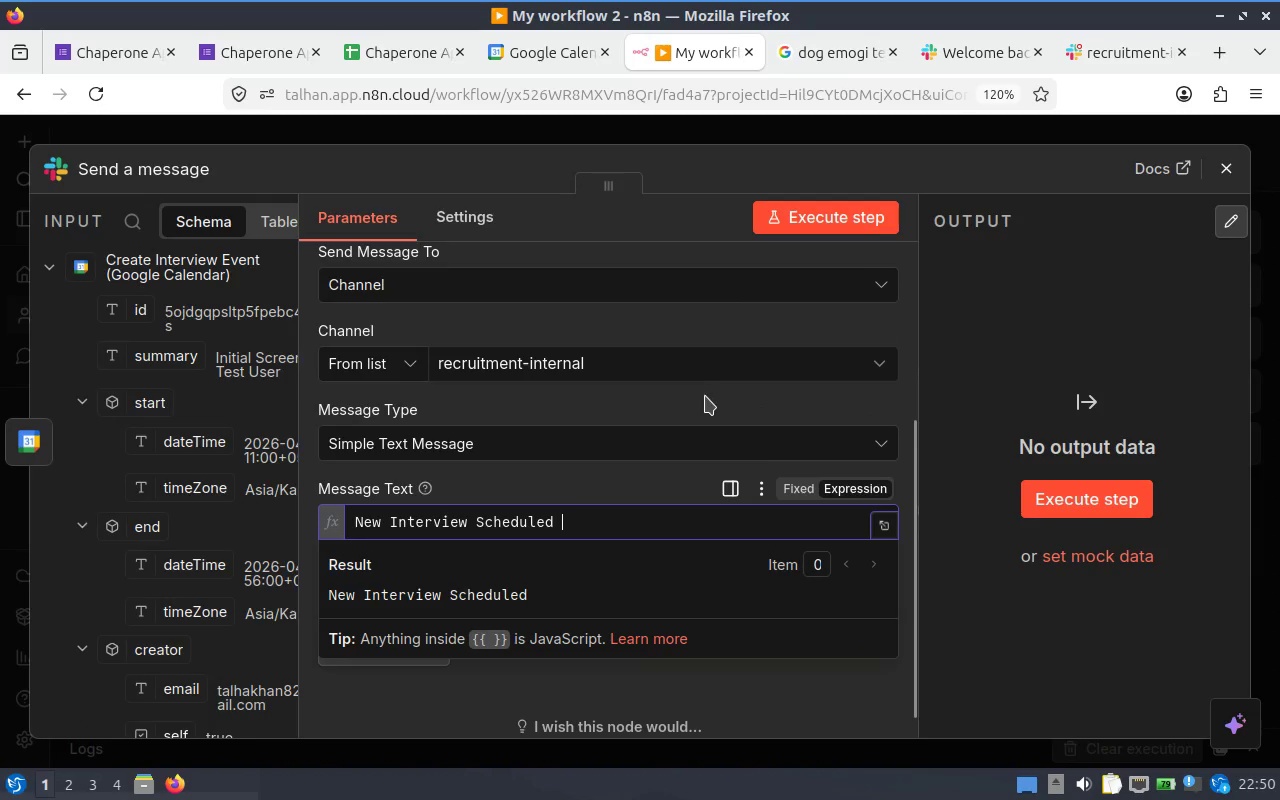 
key(Control+Z)
 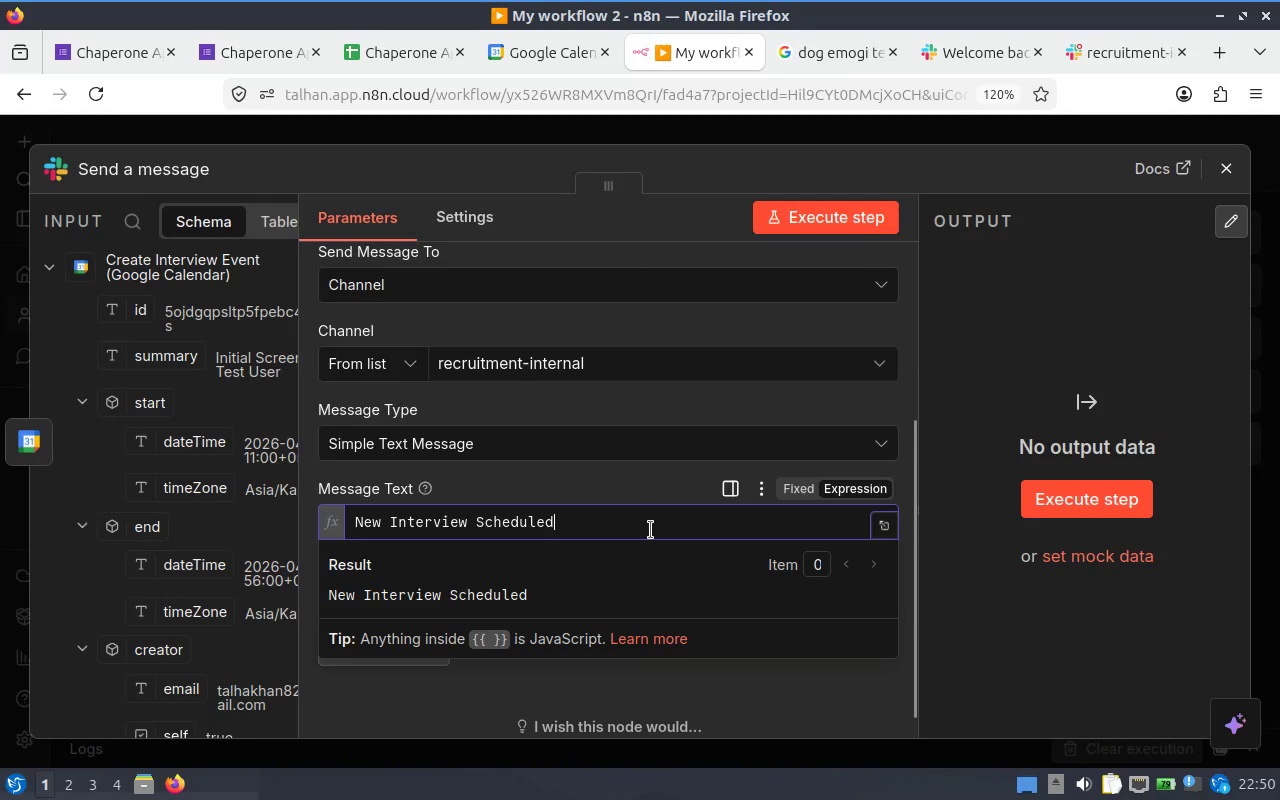 
key(Space)
 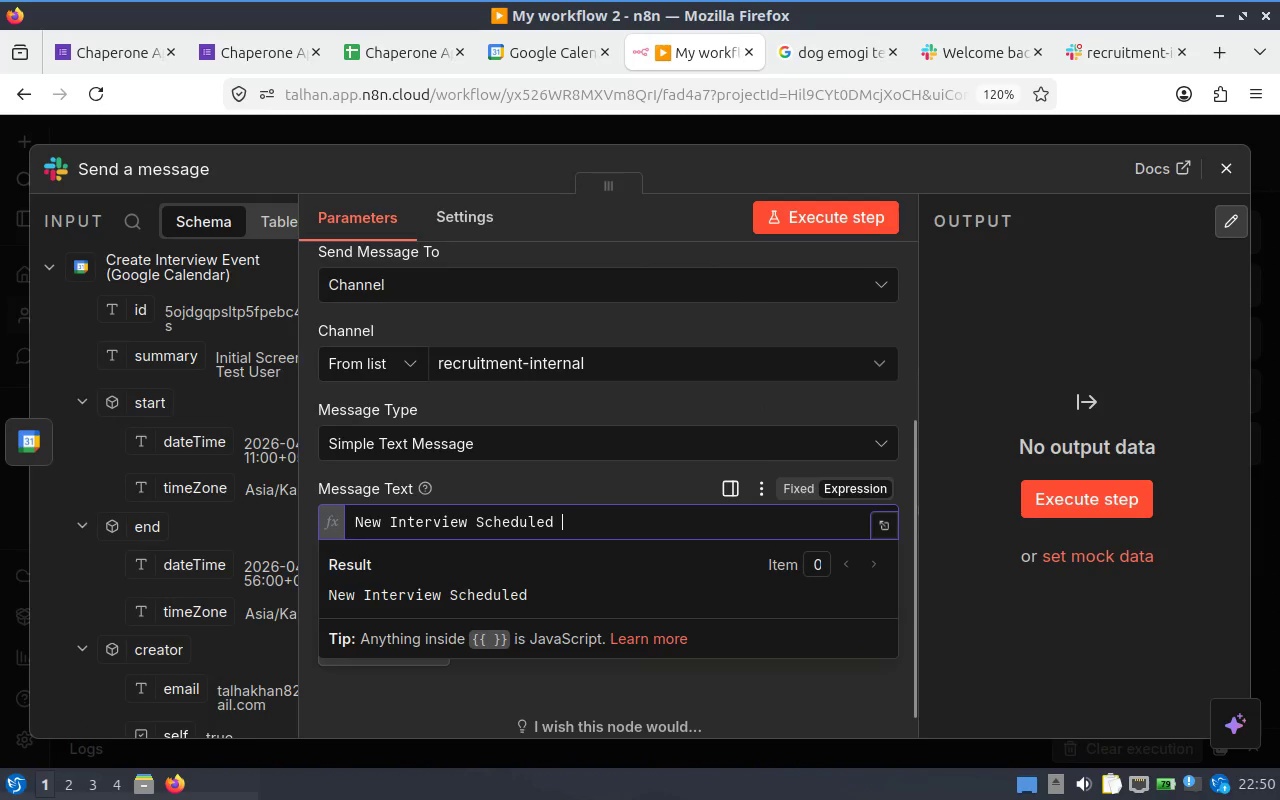 
key(Control+ControlLeft)
 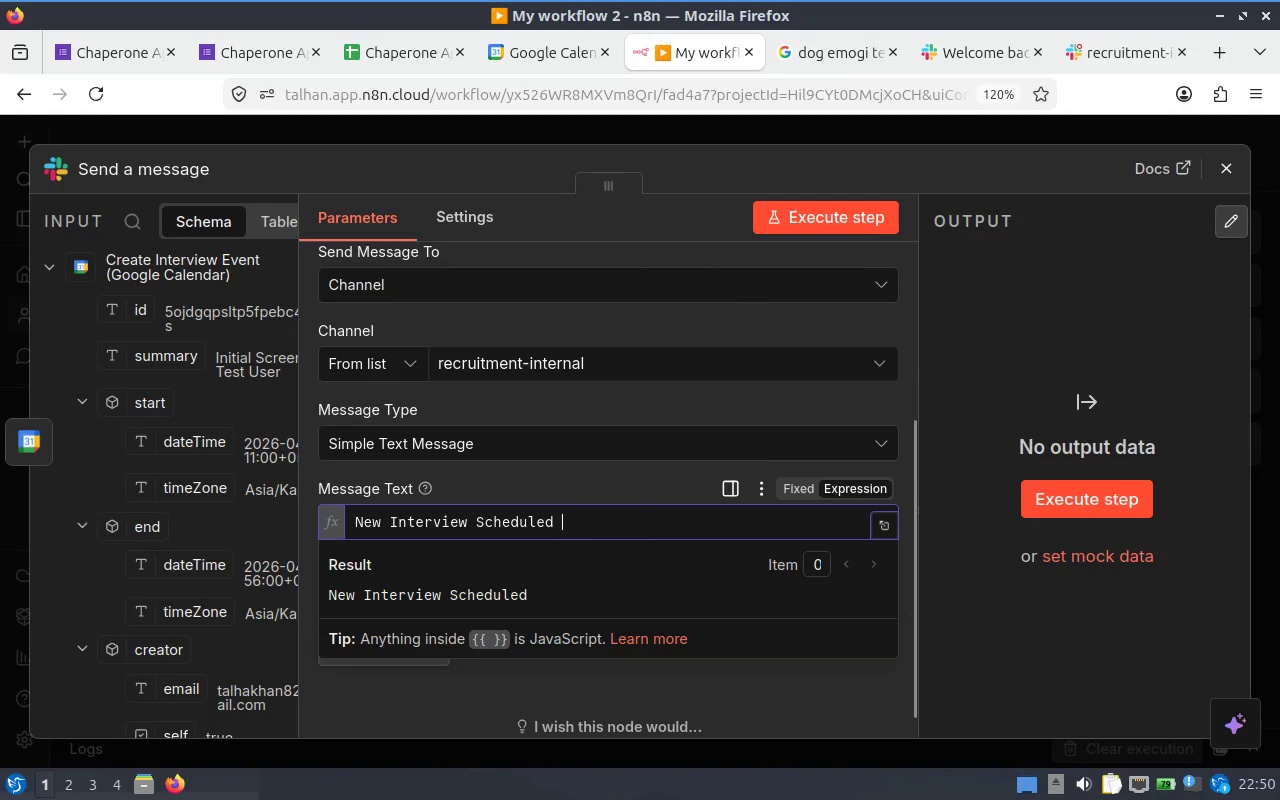 
key(Control+V)
 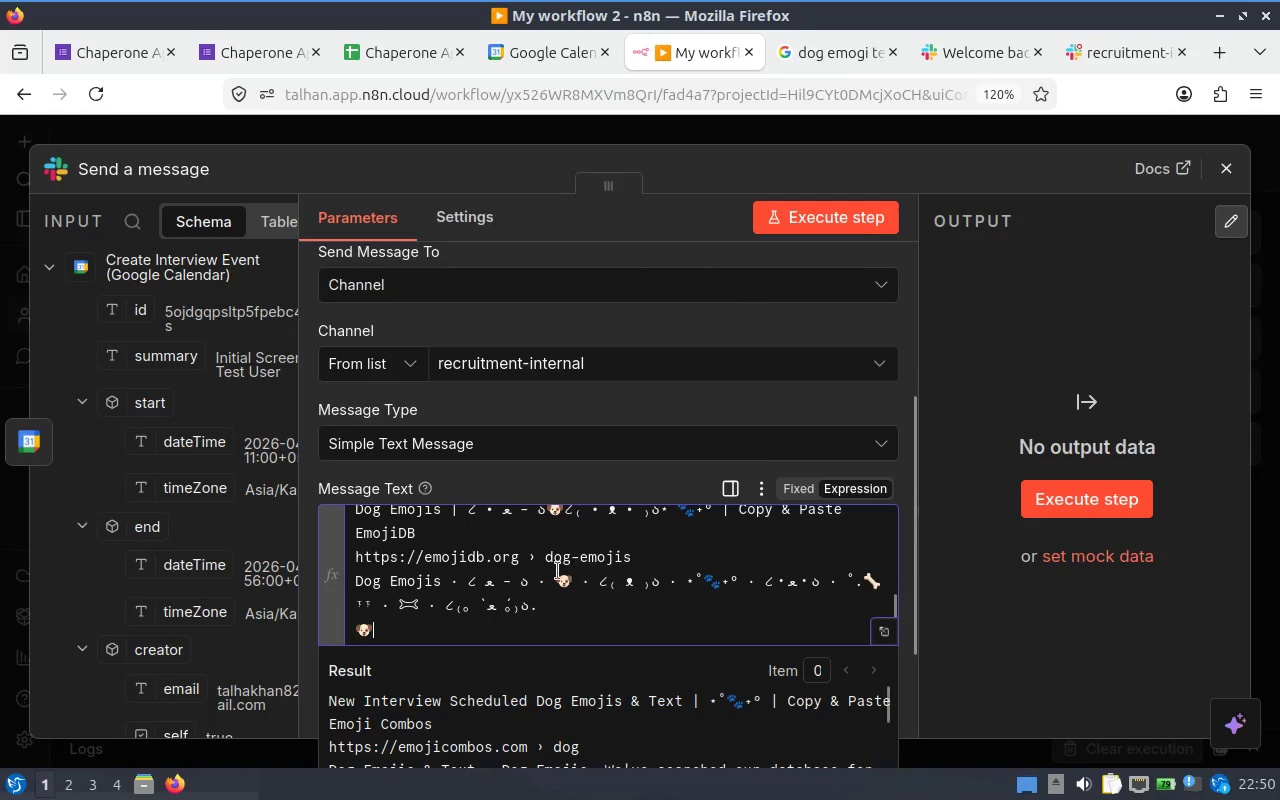 
left_click_drag(start_coordinate=[555, 571], to_coordinate=[566, 572])
 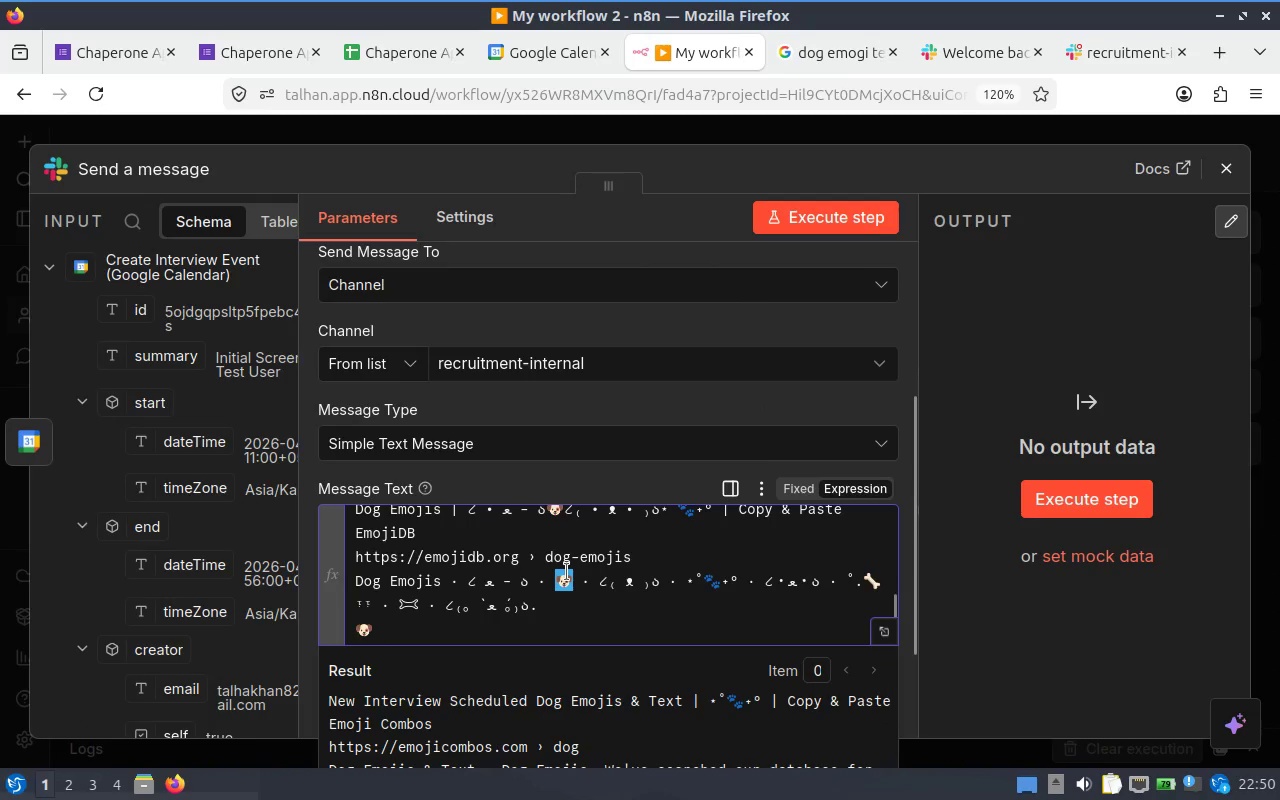 
key(Control+C)
 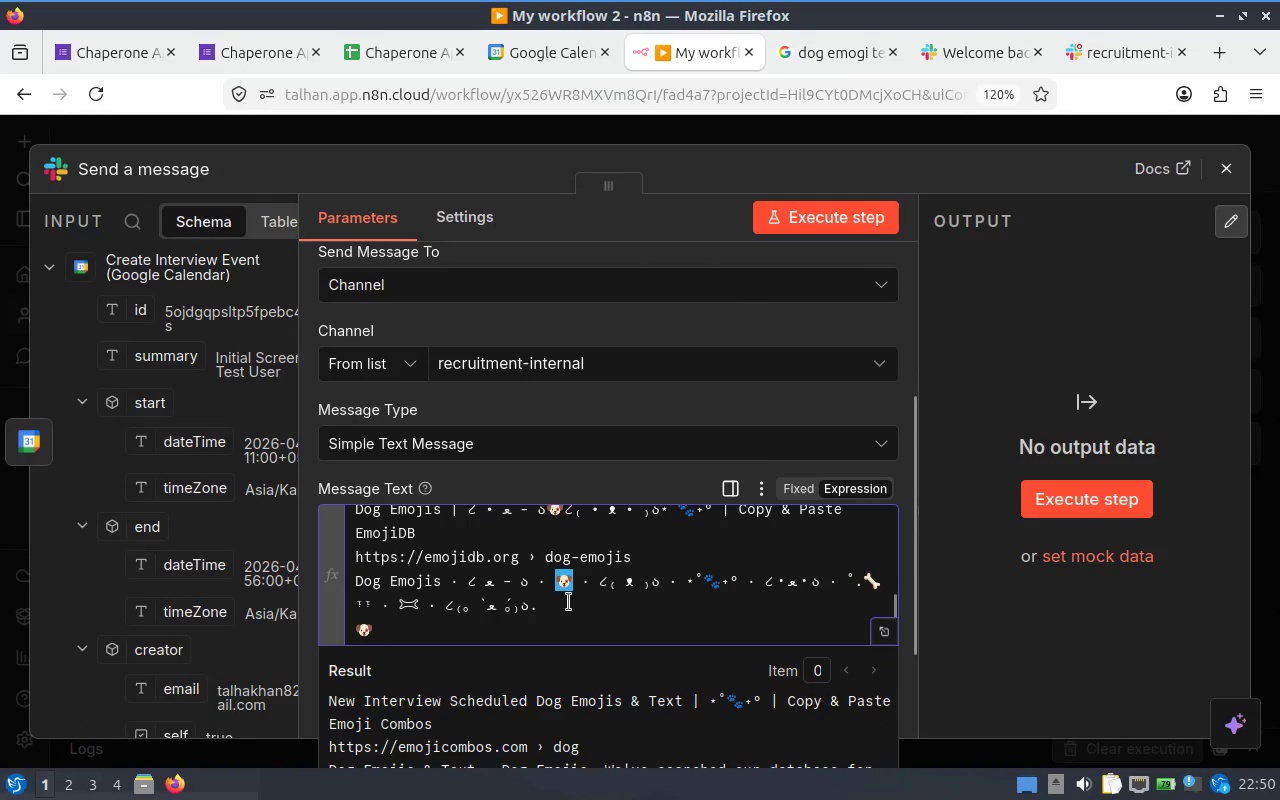 
key(Control+Z)
 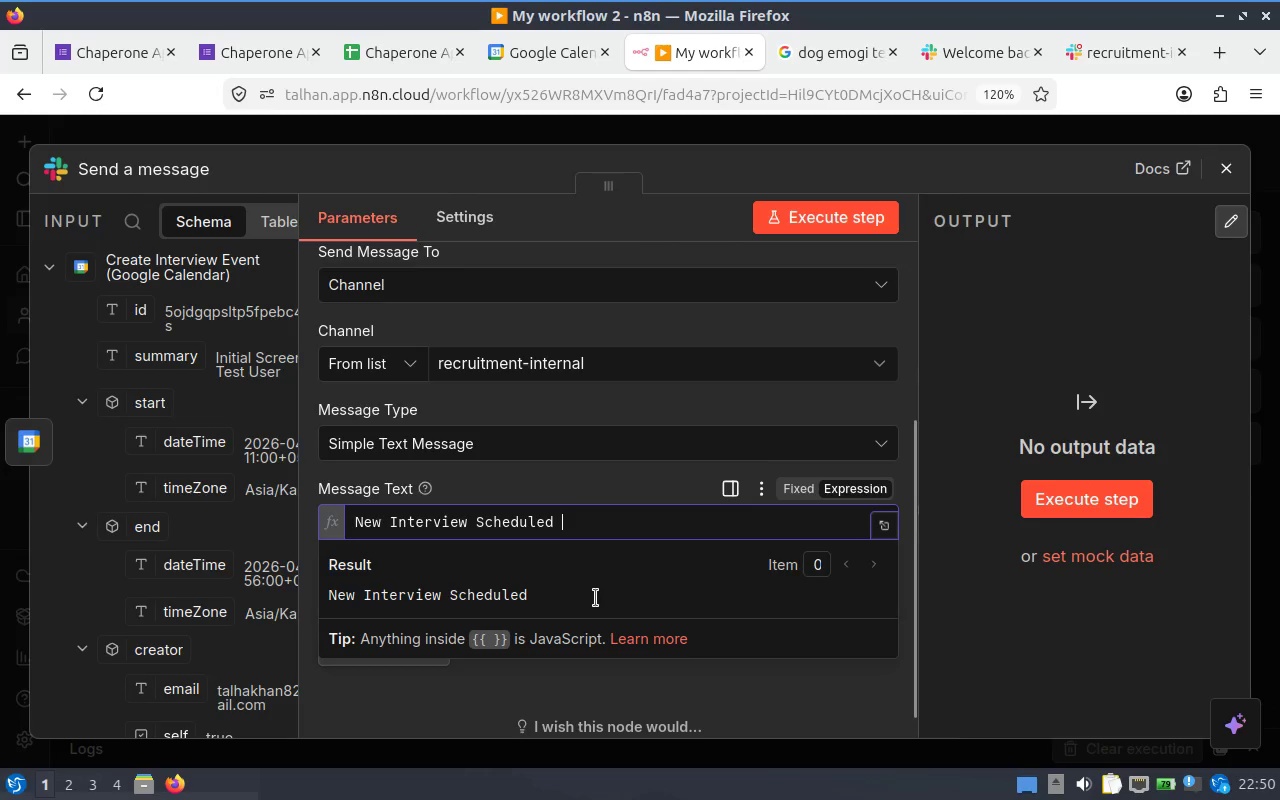 
key(Control+V)
 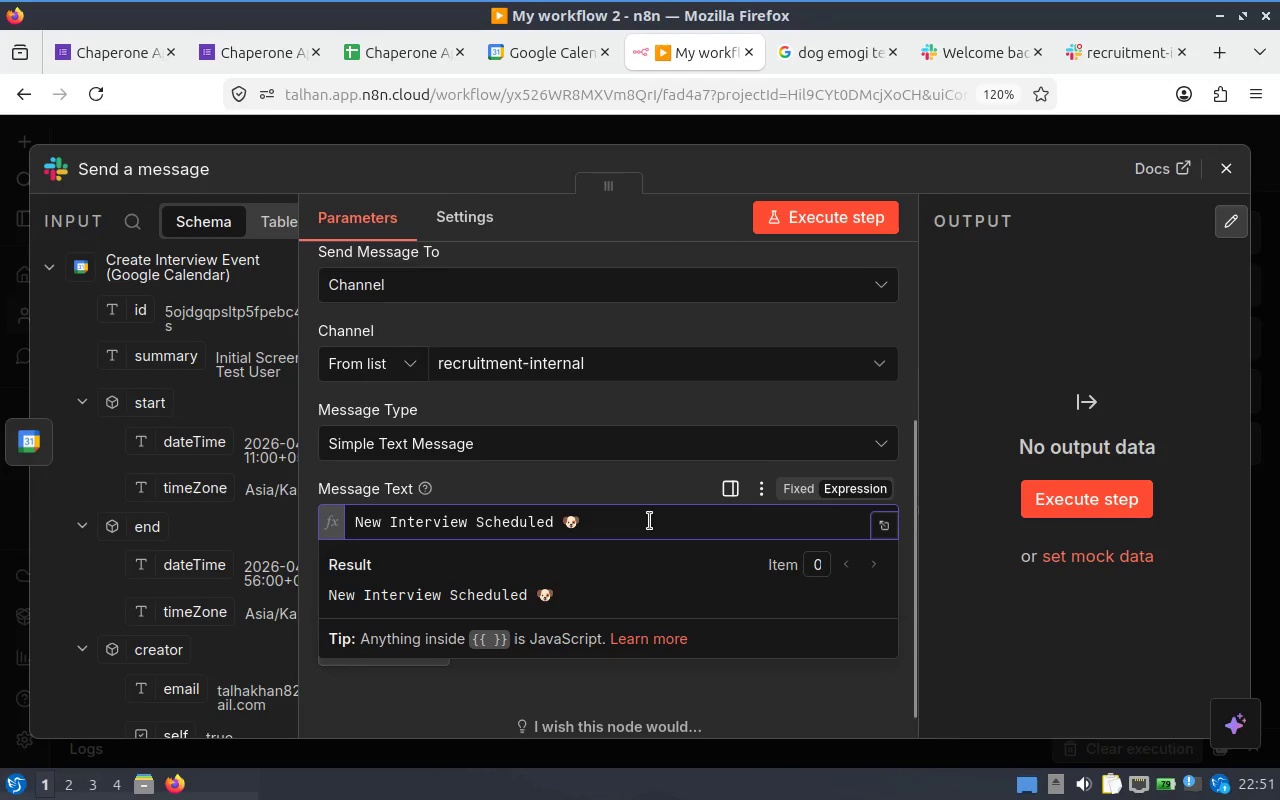 
key(Enter)
 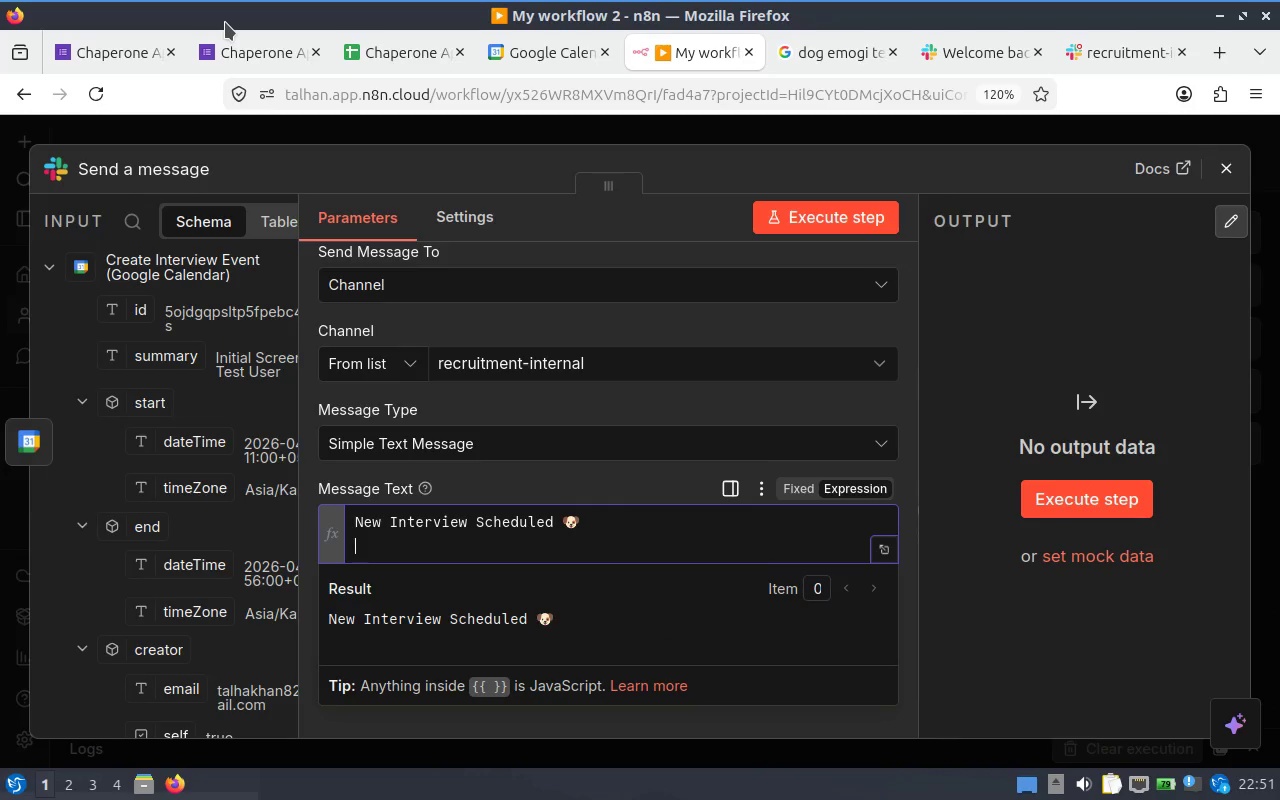 
key(Enter)
 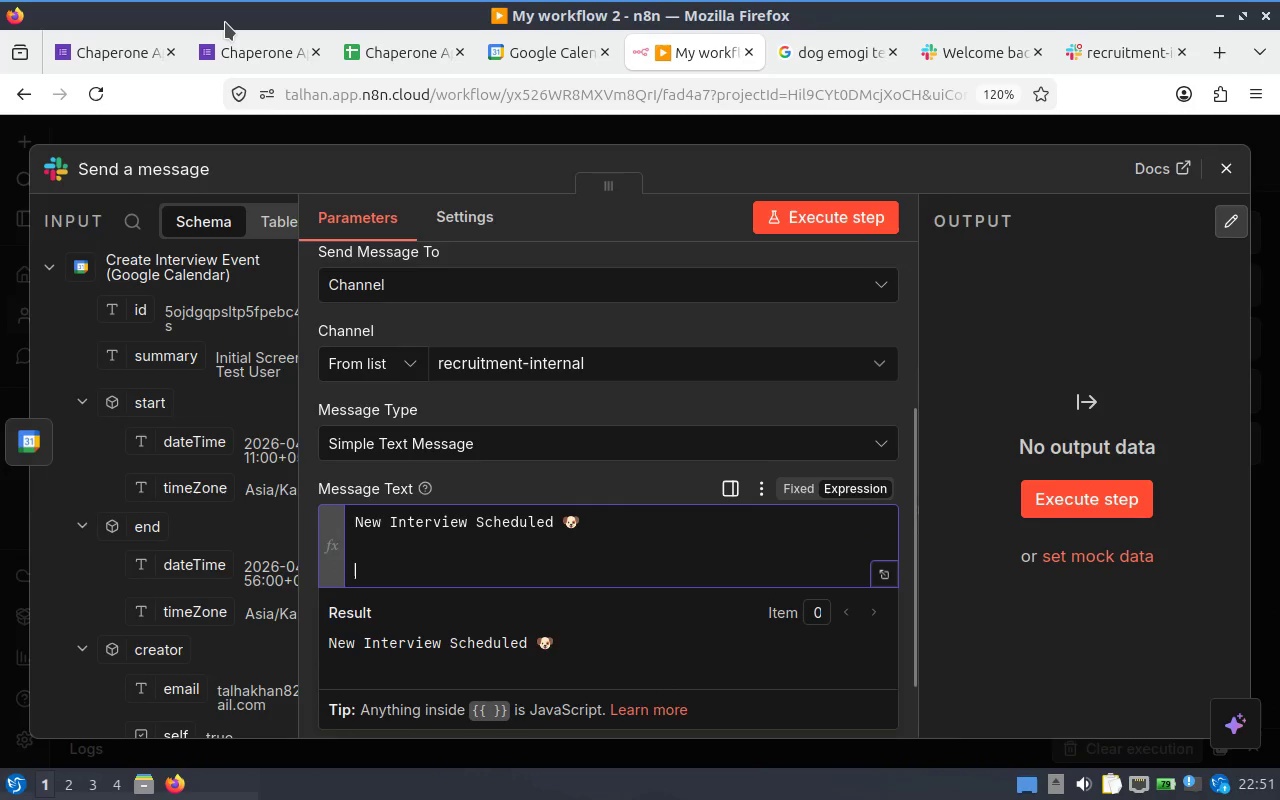 
type(Candidate Name: )
 